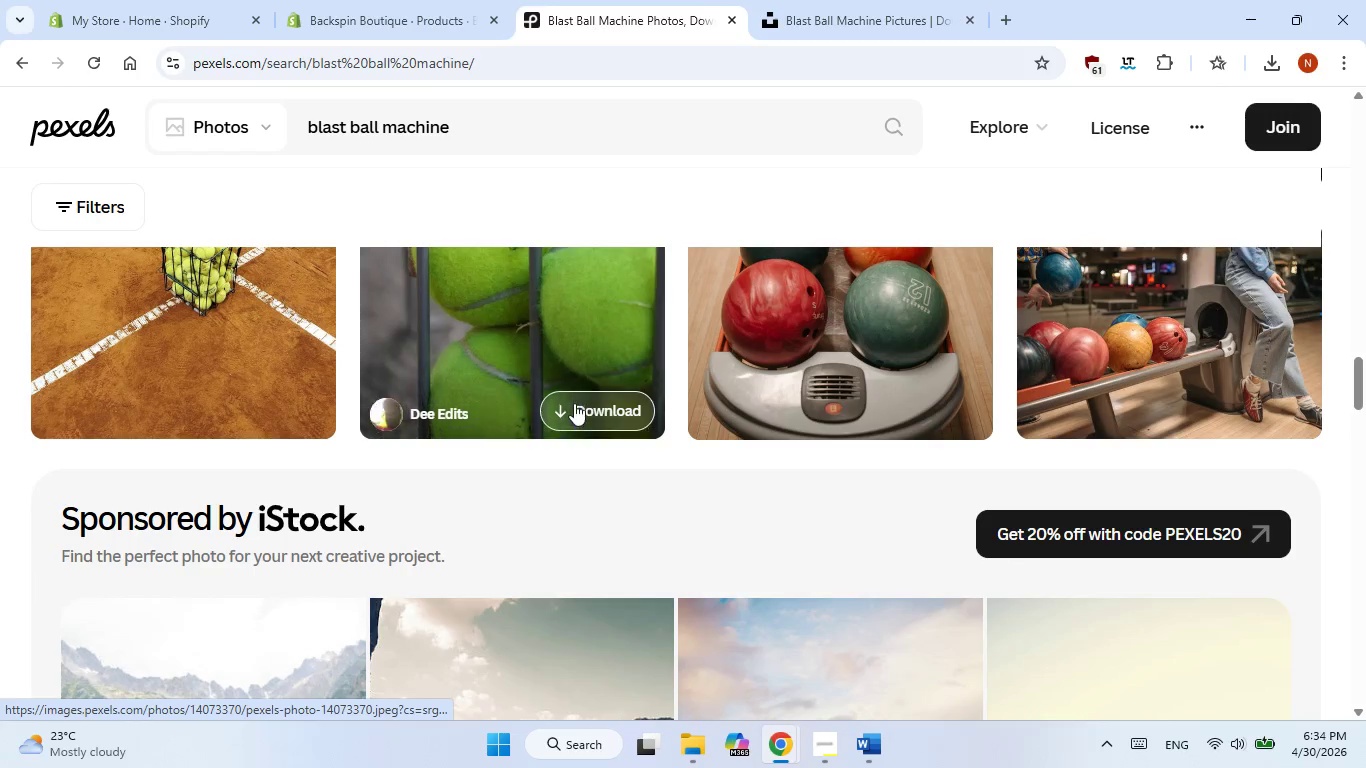 
left_click([574, 403])
 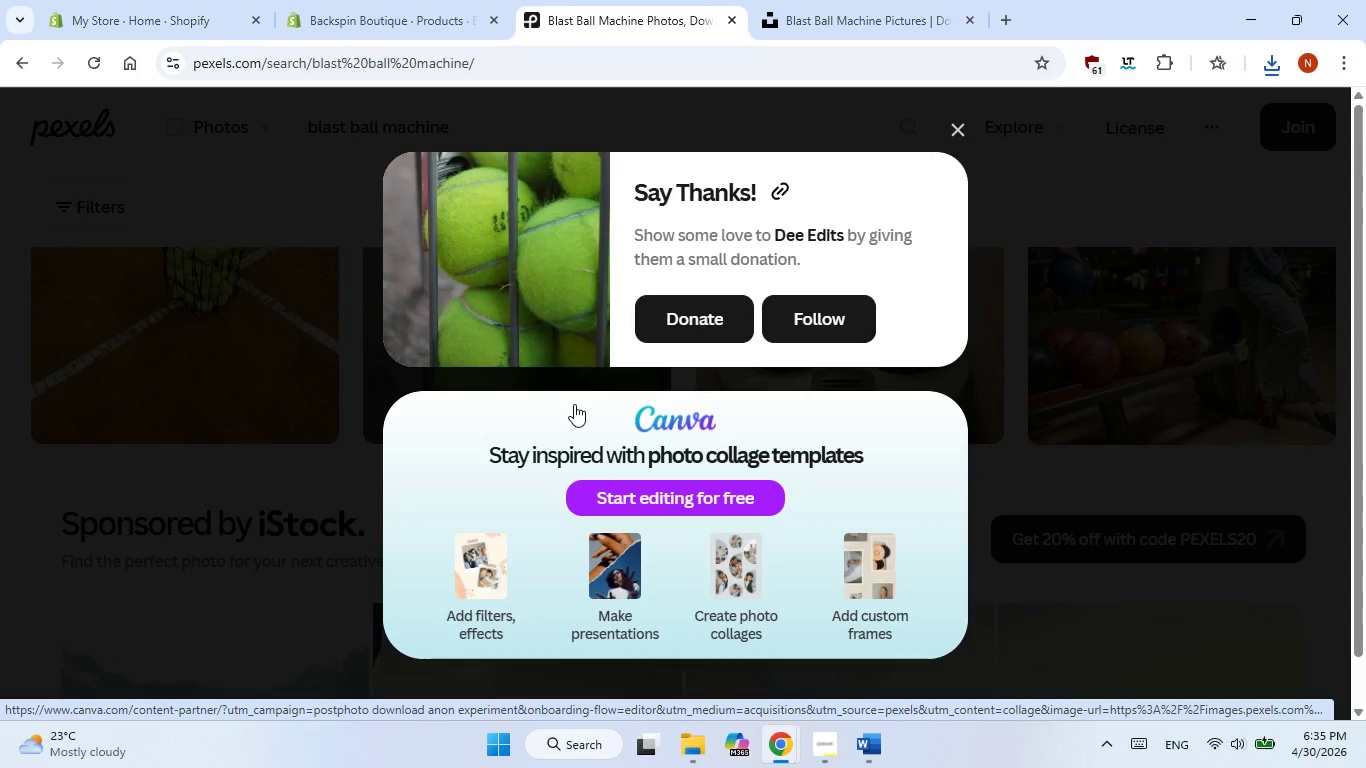 
wait(28.52)
 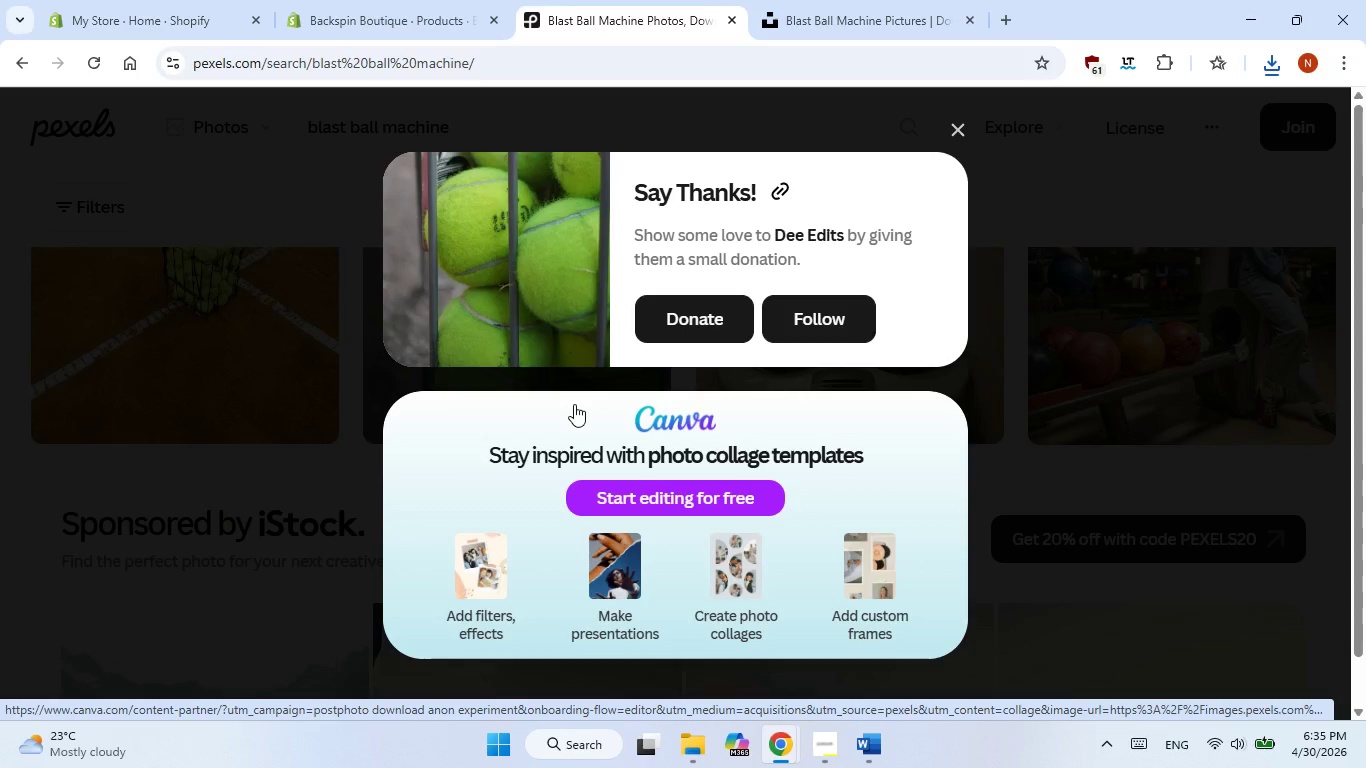 
left_click([962, 129])
 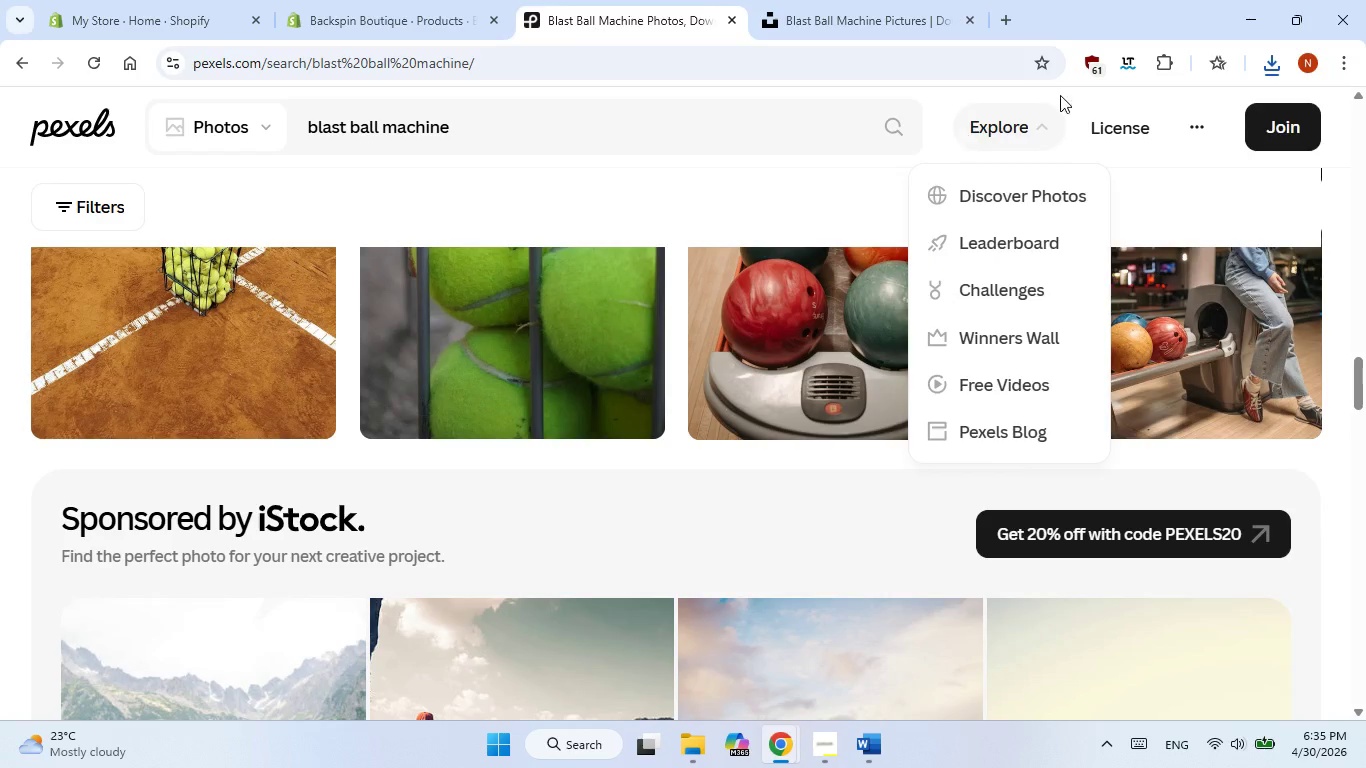 
mouse_move([1247, 93])
 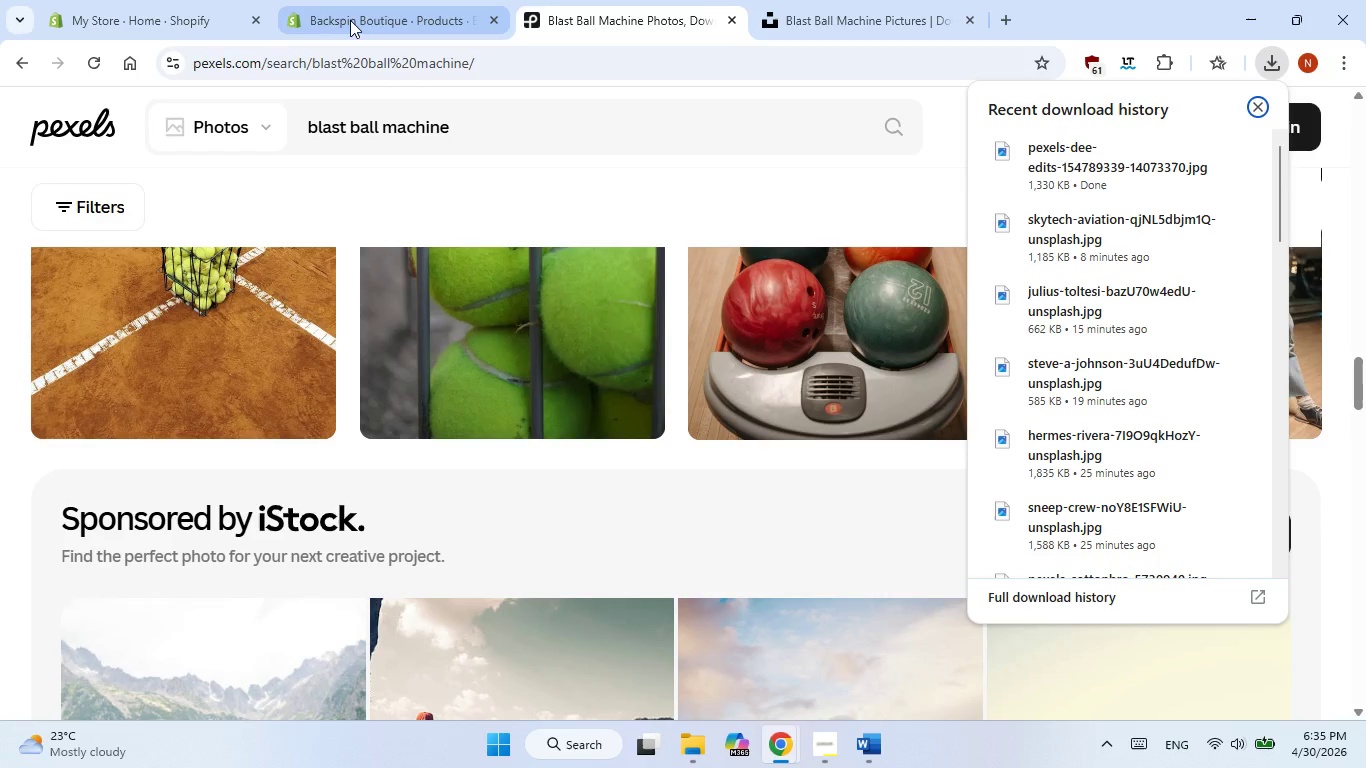 
left_click([350, 20])
 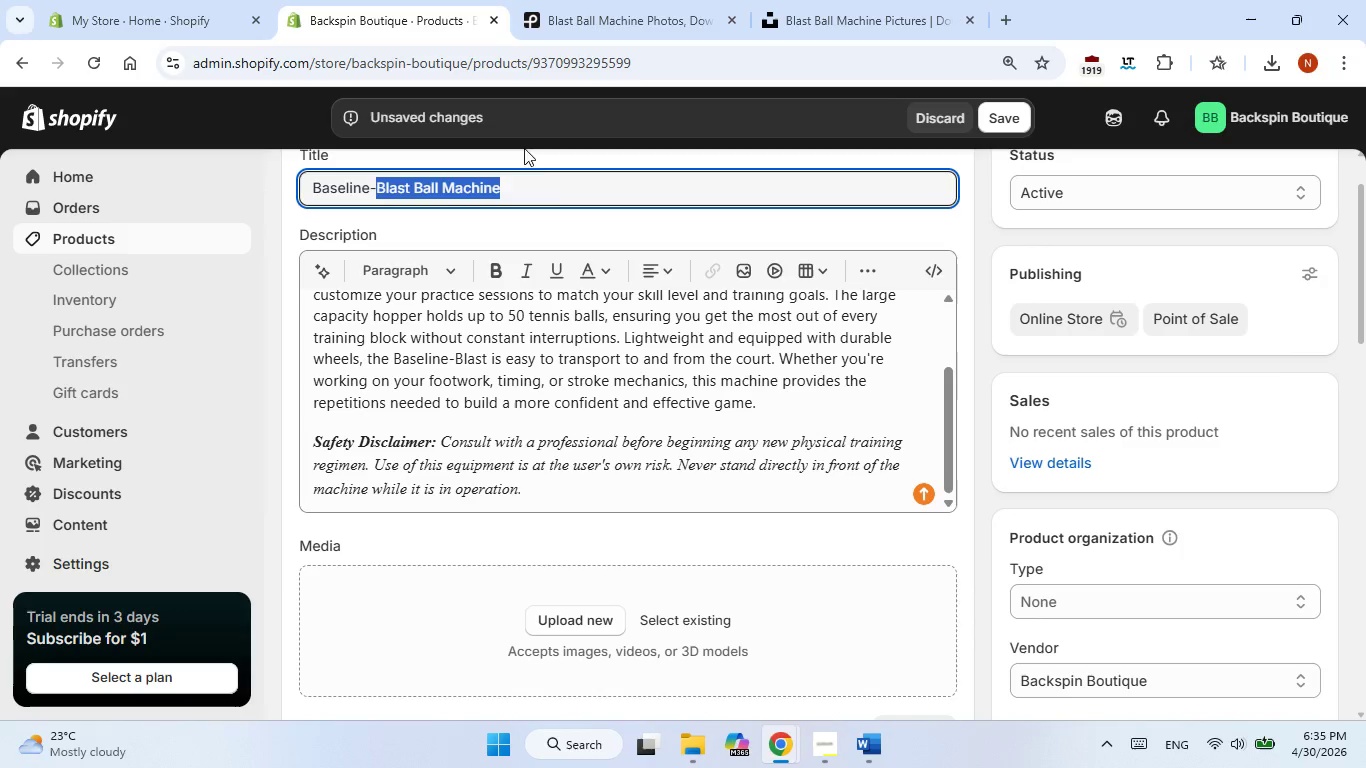 
left_click([547, 214])
 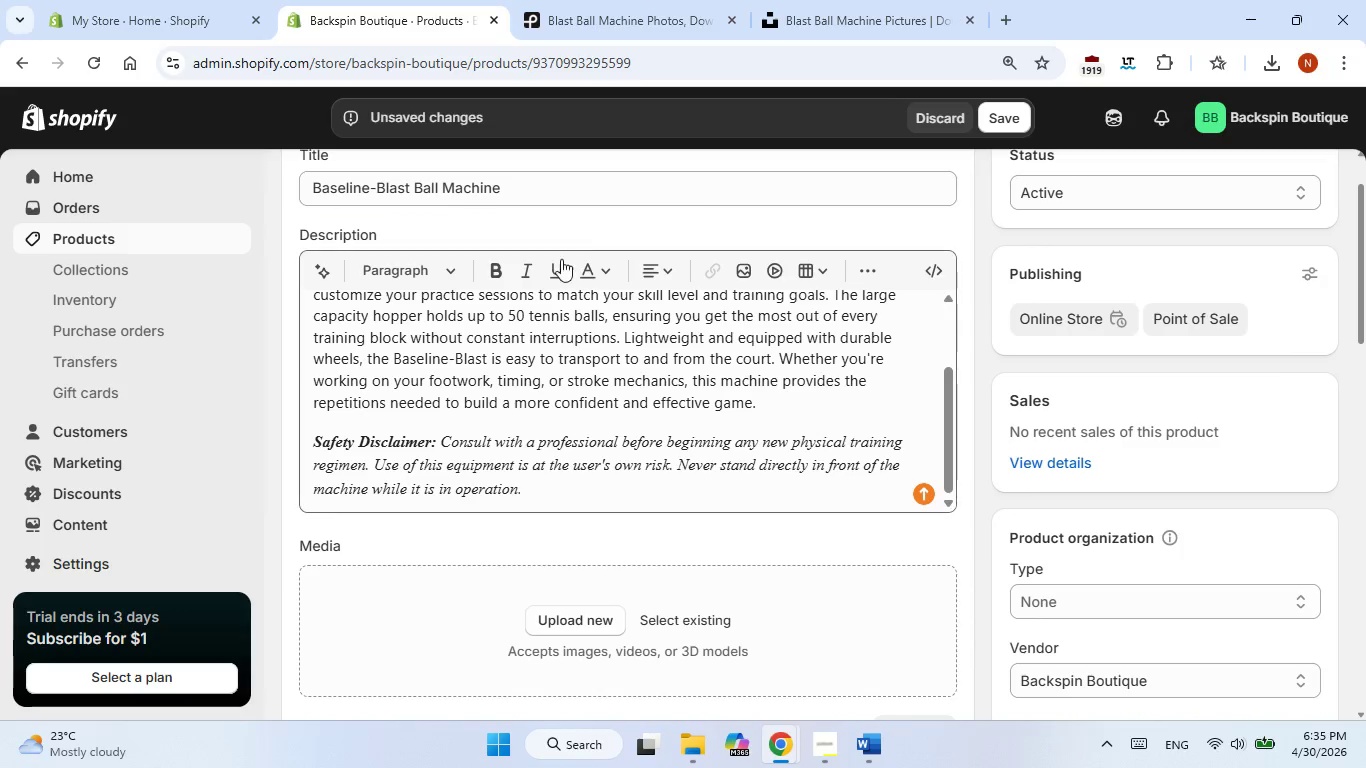 
scroll: coordinate [584, 335], scroll_direction: down, amount: 1.0
 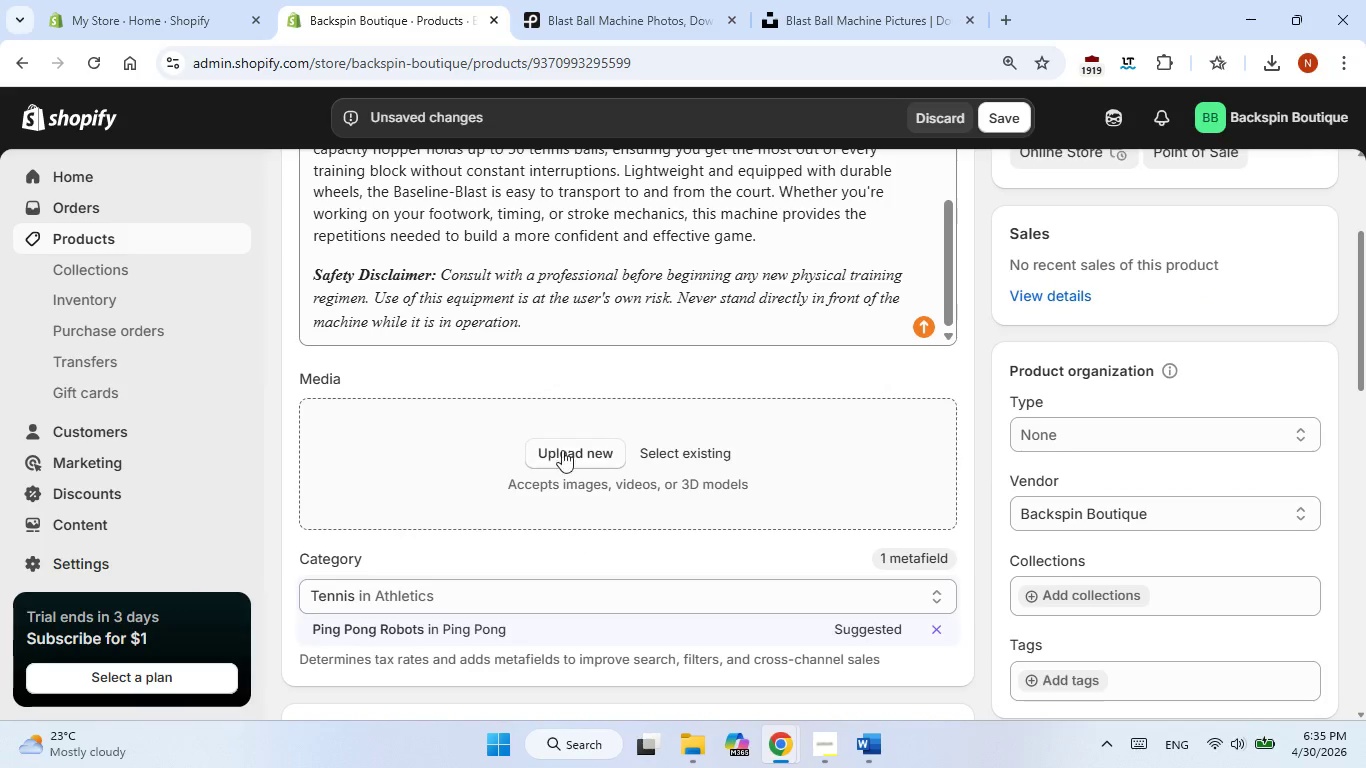 
left_click([560, 454])
 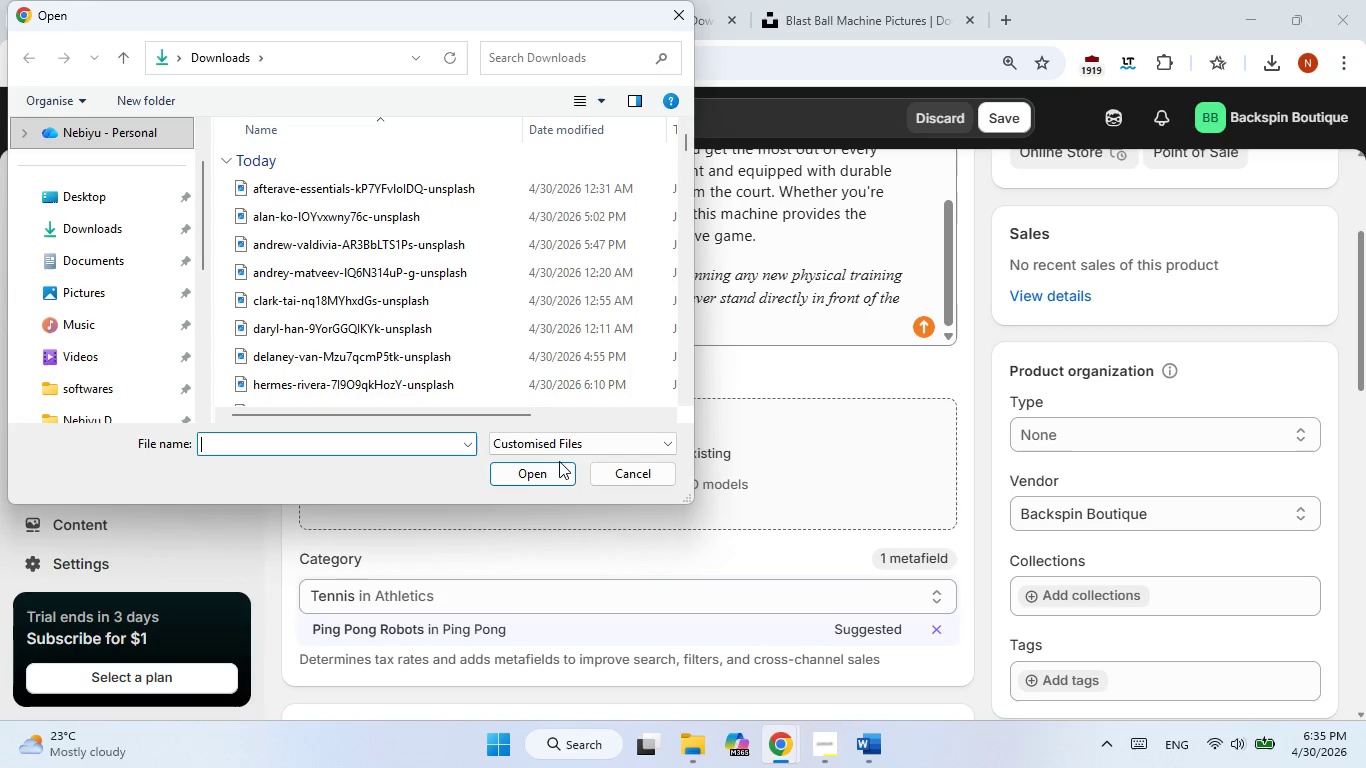 
wait(14.56)
 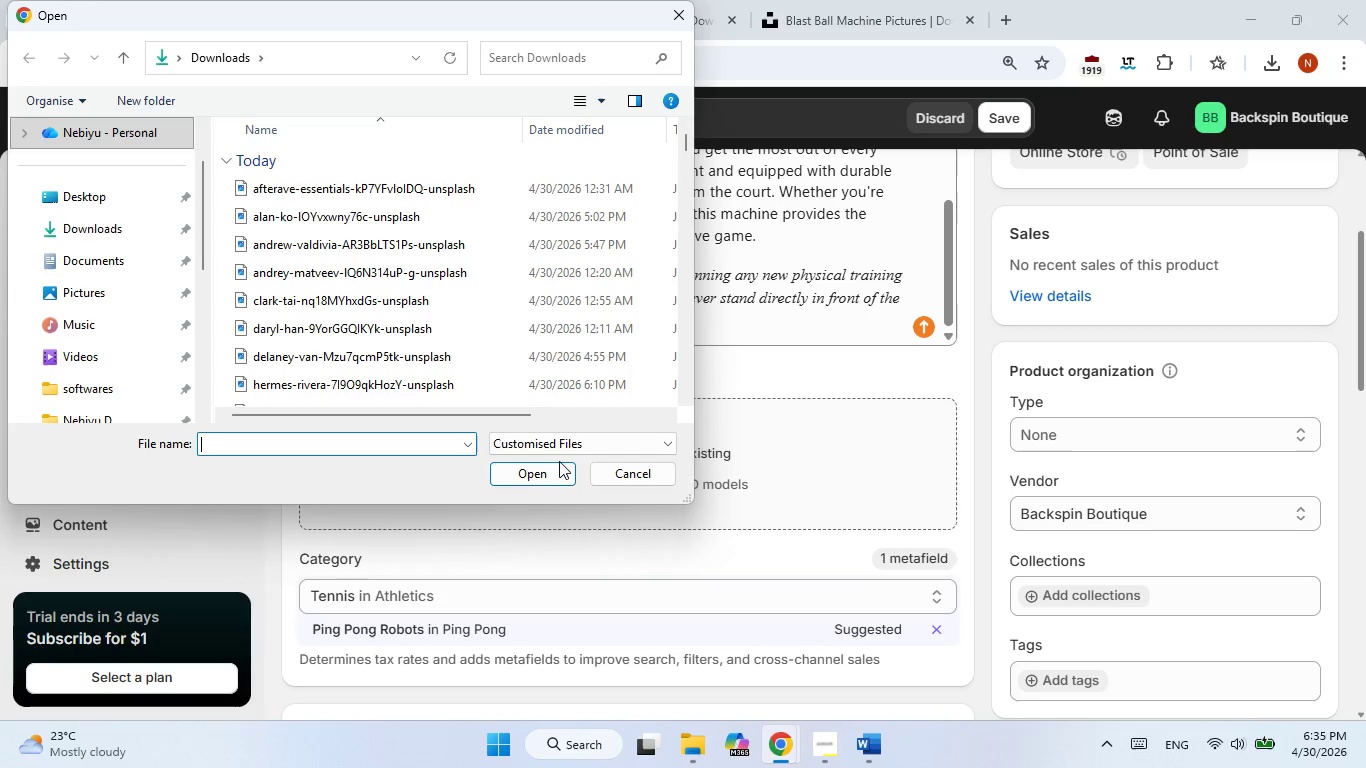 
scroll: coordinate [506, 365], scroll_direction: down, amount: 1.0
 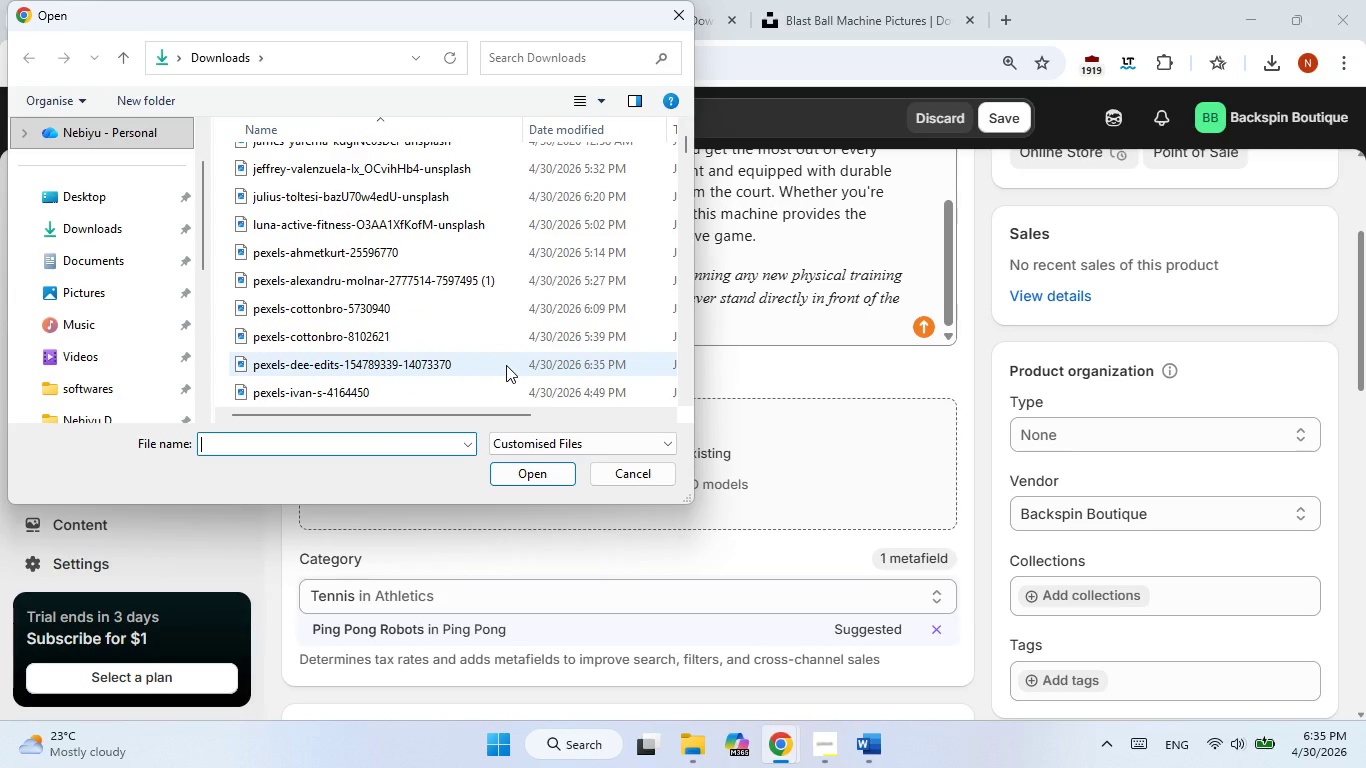 
double_click([506, 365])
 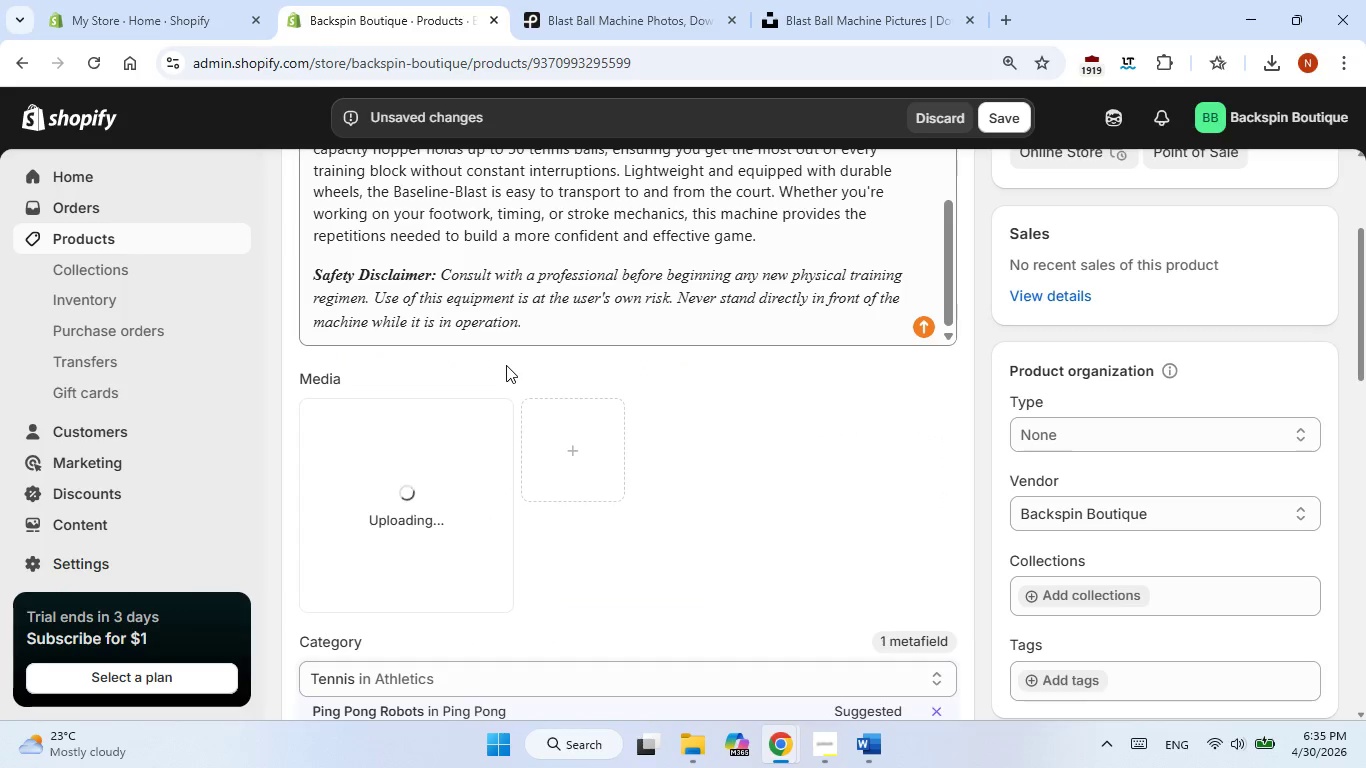 
scroll: coordinate [506, 365], scroll_direction: down, amount: 1.0
 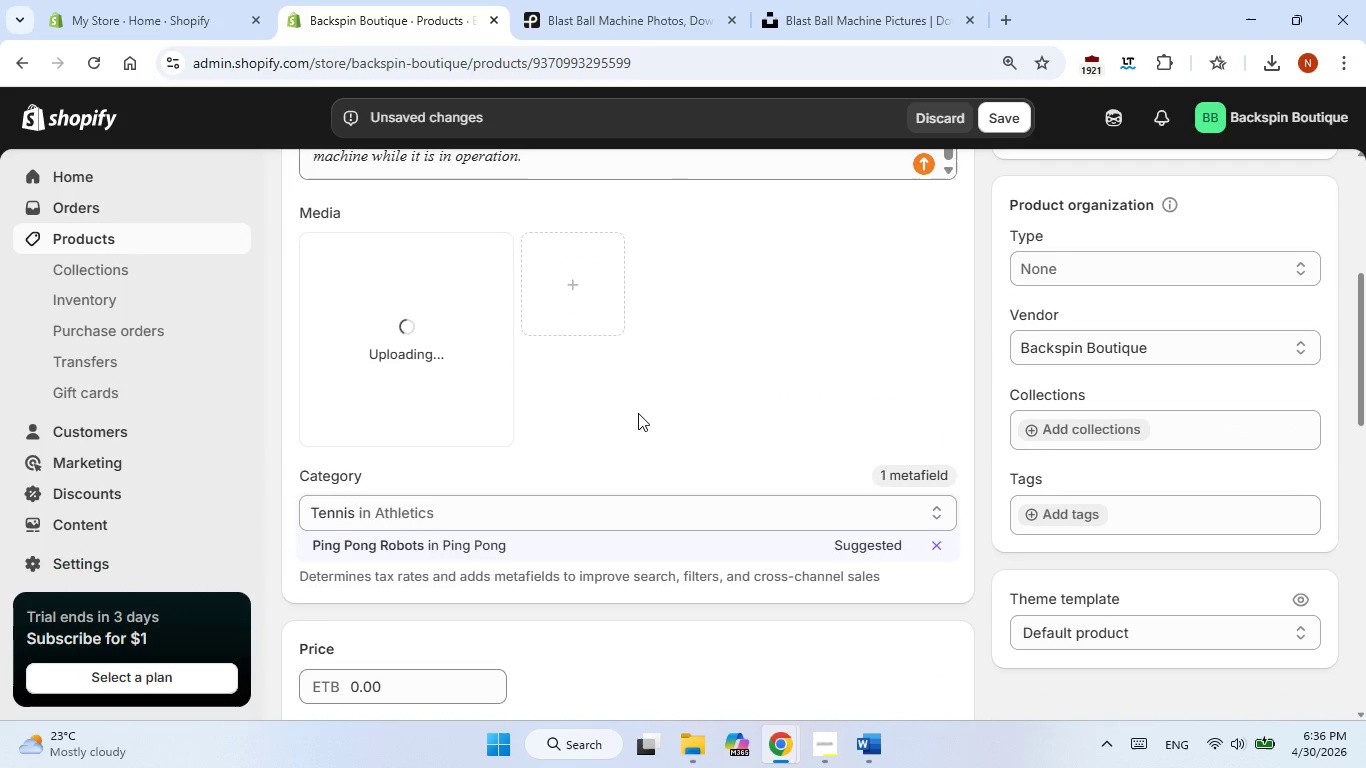 
left_click([872, 554])
 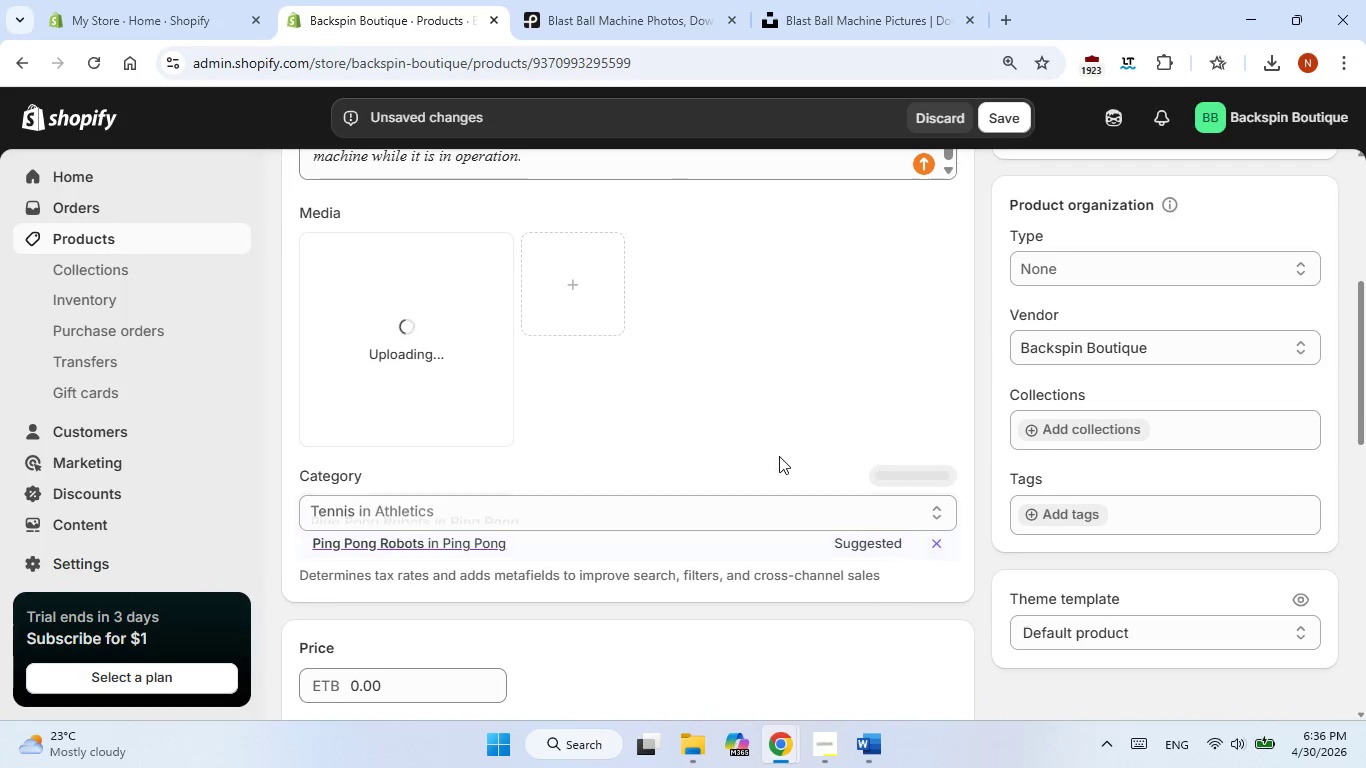 
scroll: coordinate [779, 456], scroll_direction: down, amount: 1.0
 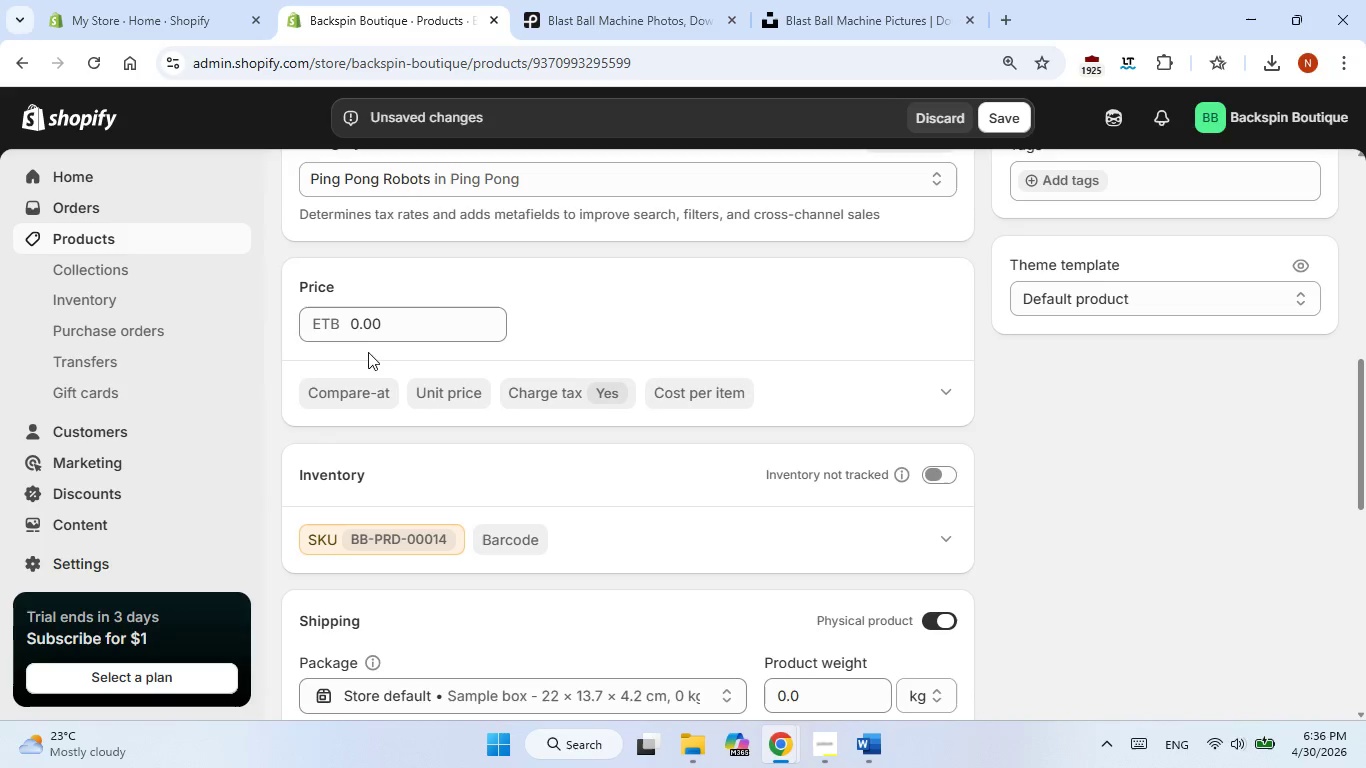 
left_click([370, 329])
 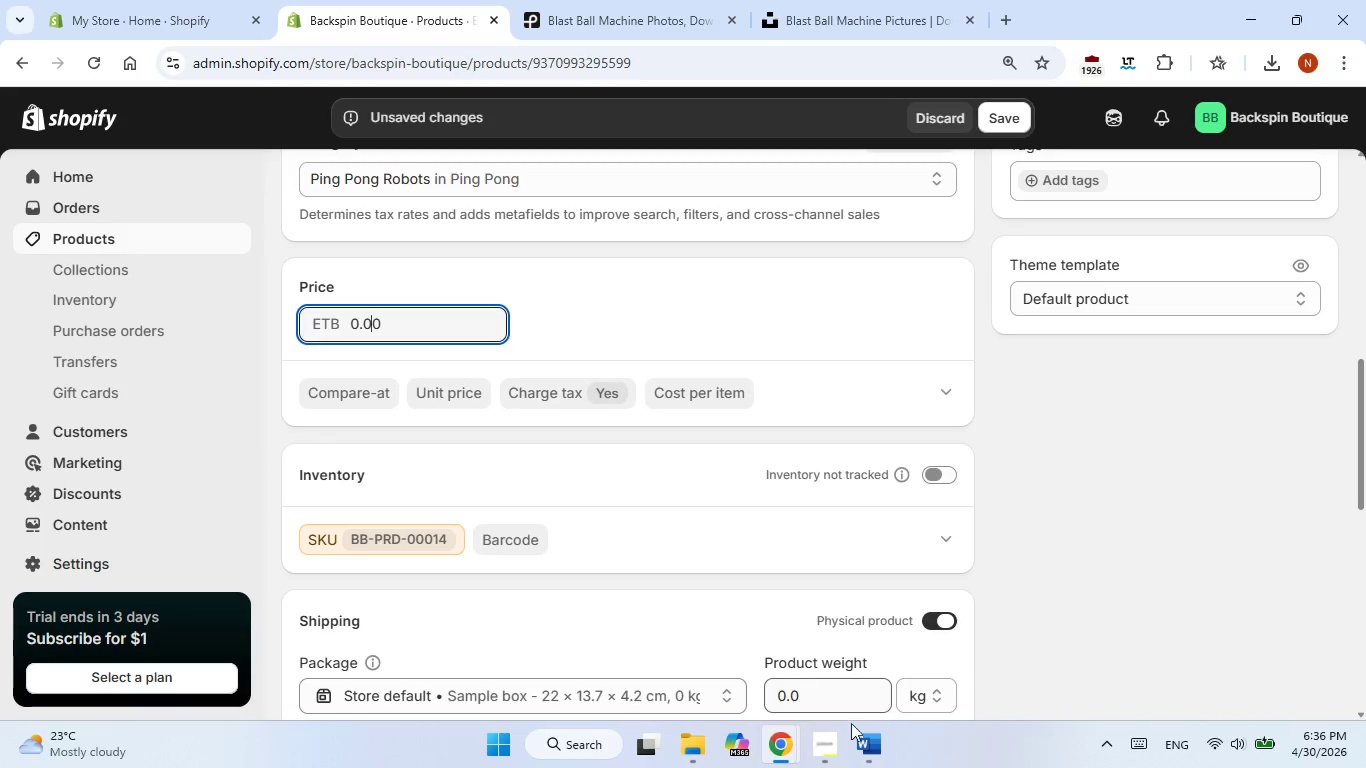 
left_click([873, 753])
 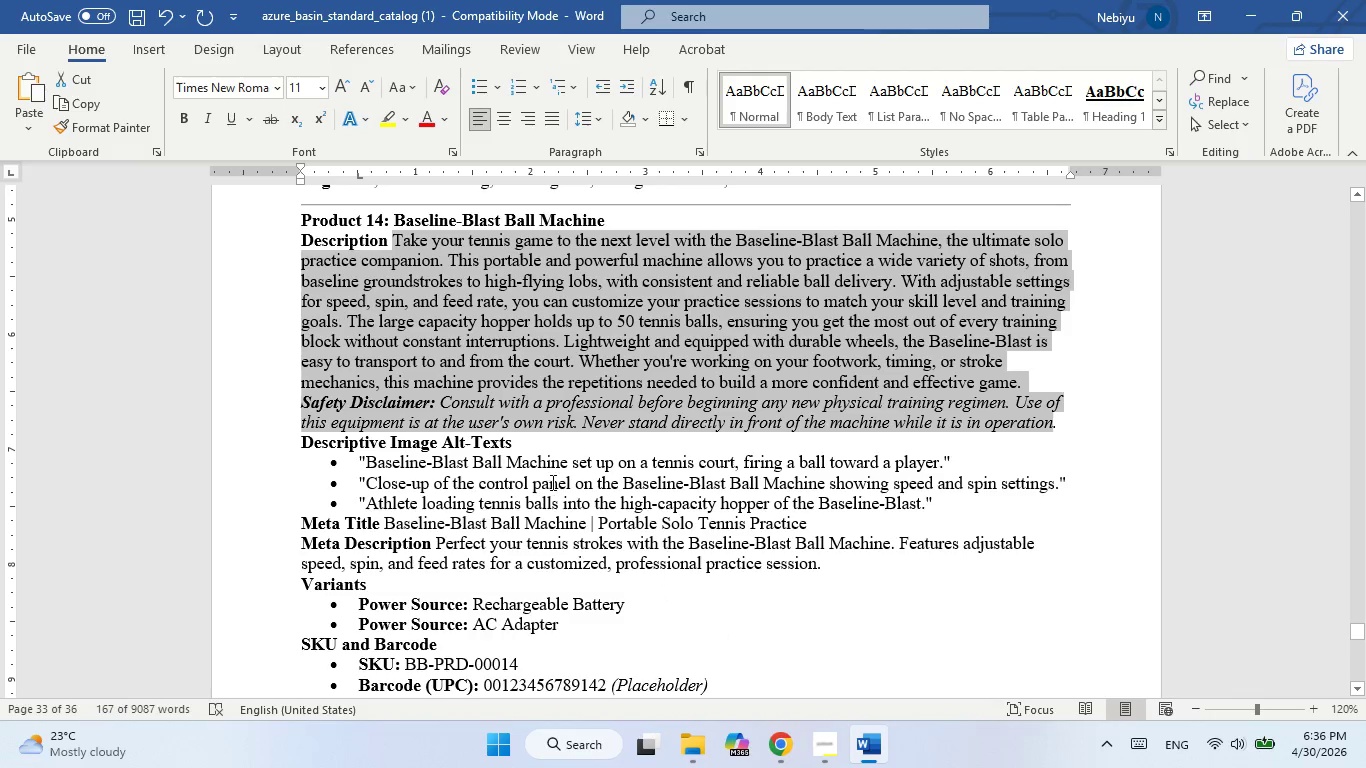 
scroll: coordinate [551, 482], scroll_direction: down, amount: 2.0
 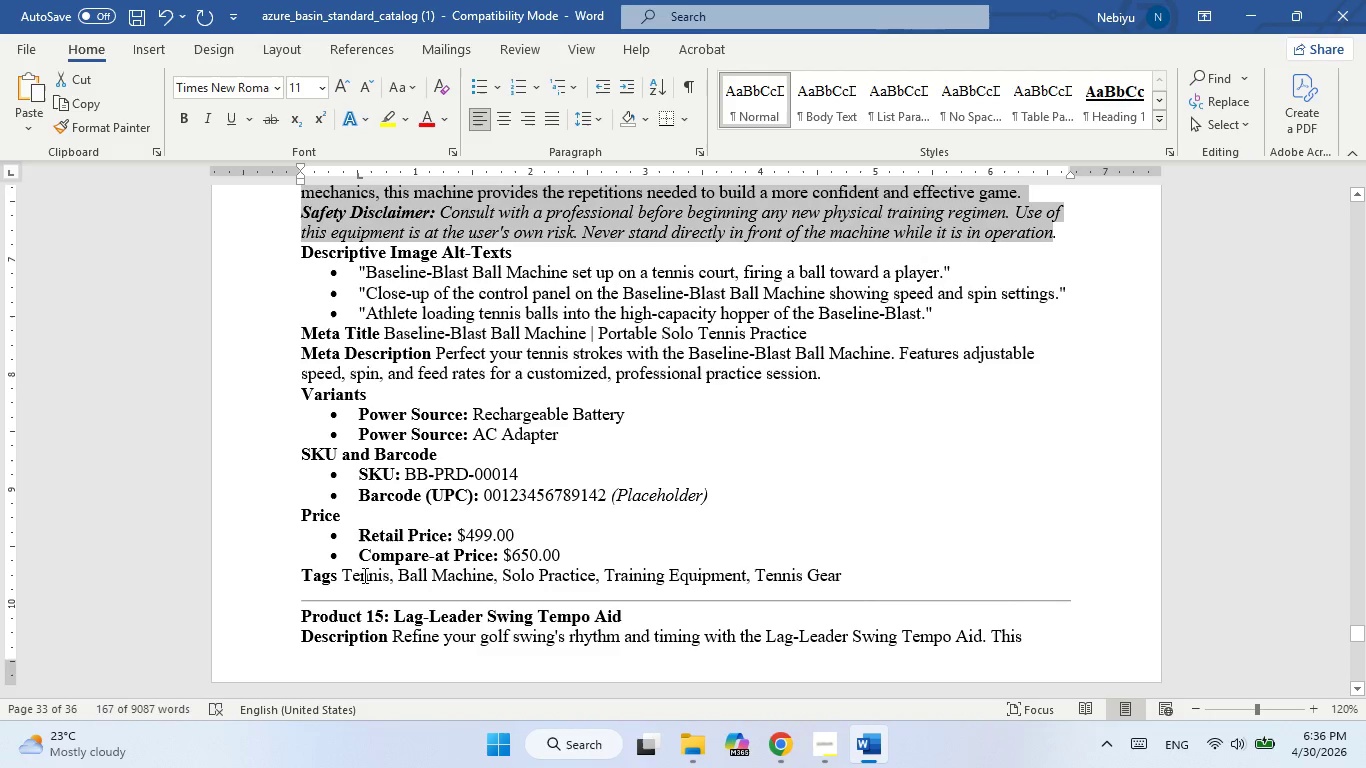 
left_click_drag(start_coordinate=[342, 578], to_coordinate=[848, 575])
 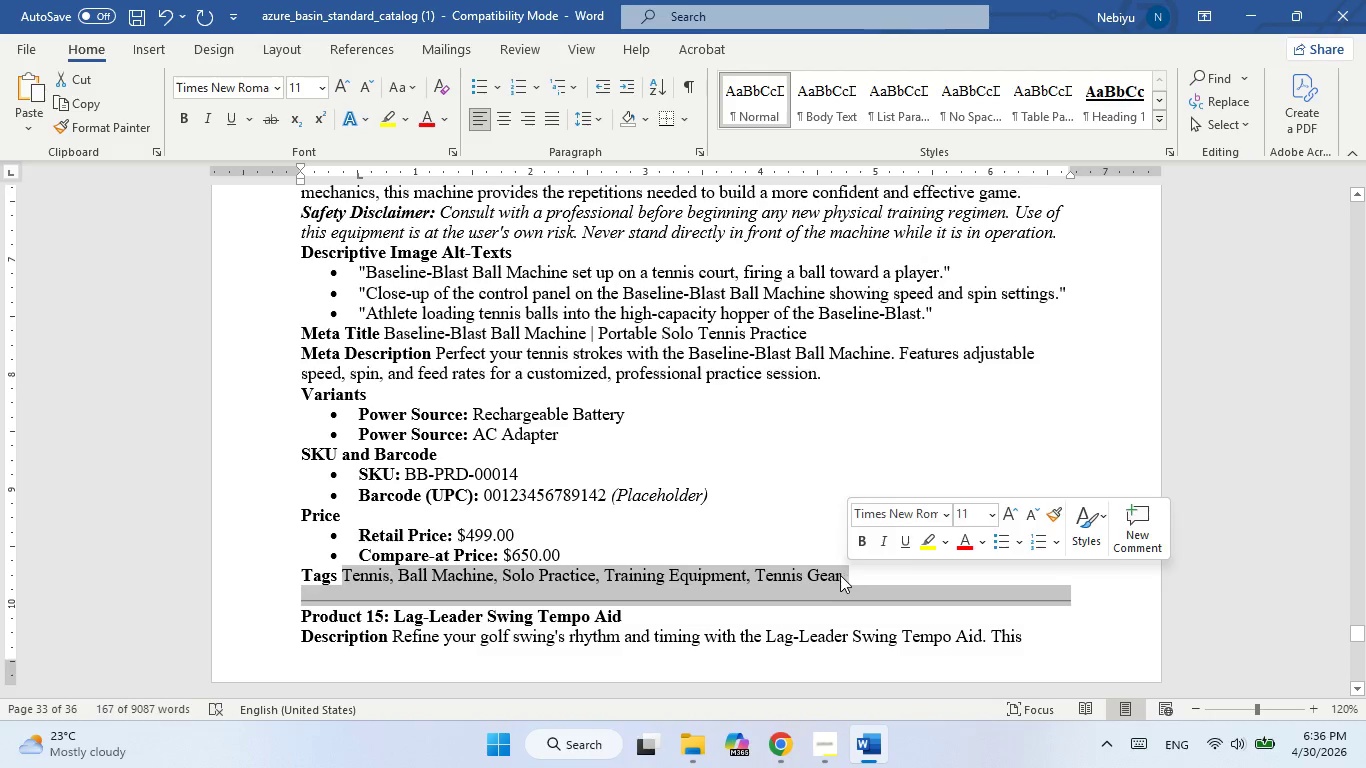 
right_click([838, 575])
 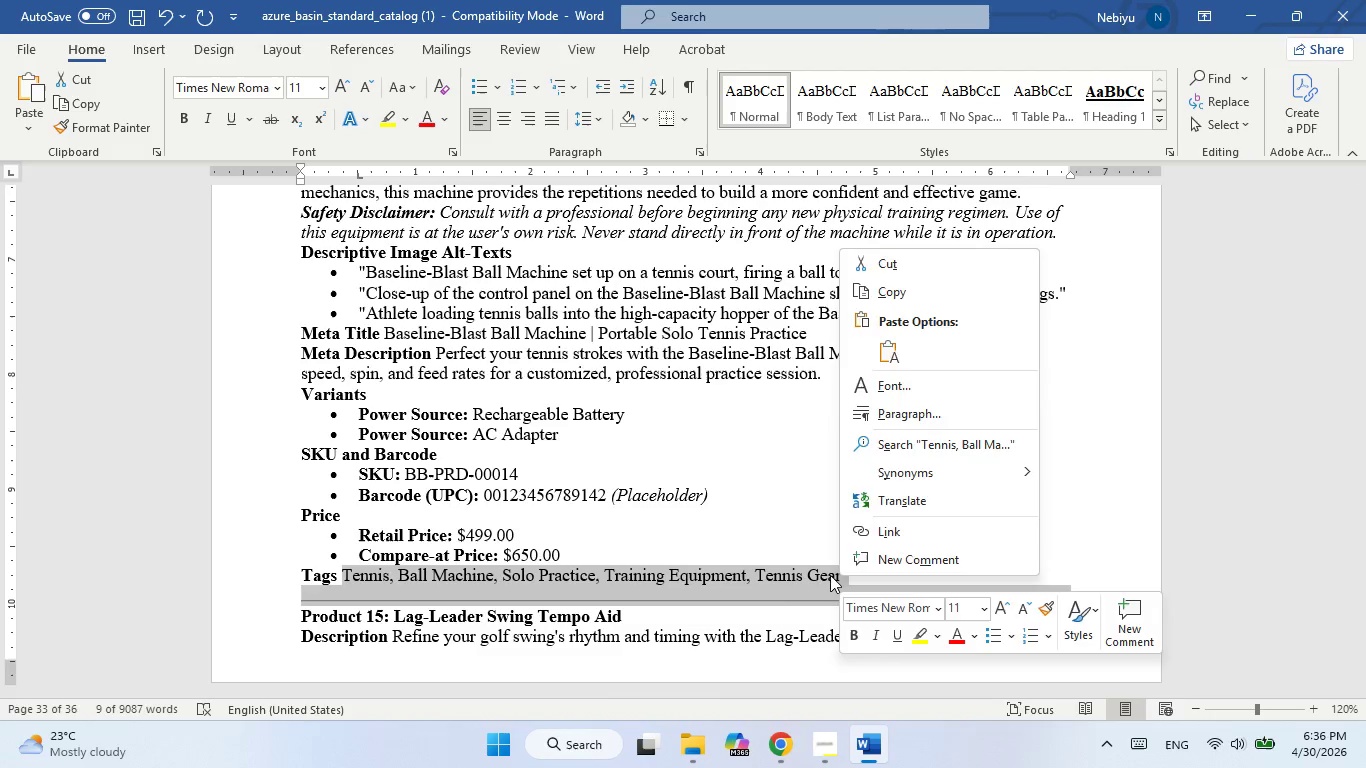 
left_click([822, 576])
 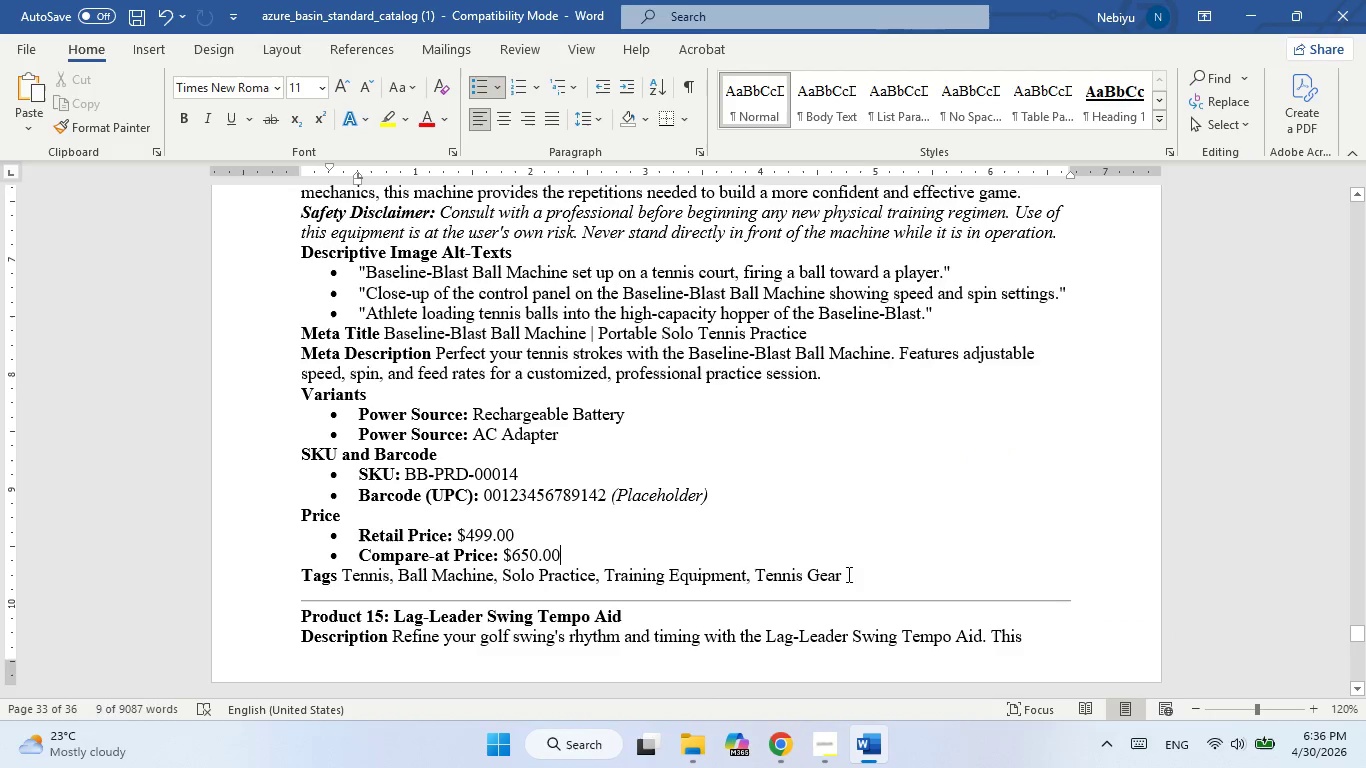 
double_click([848, 574])
 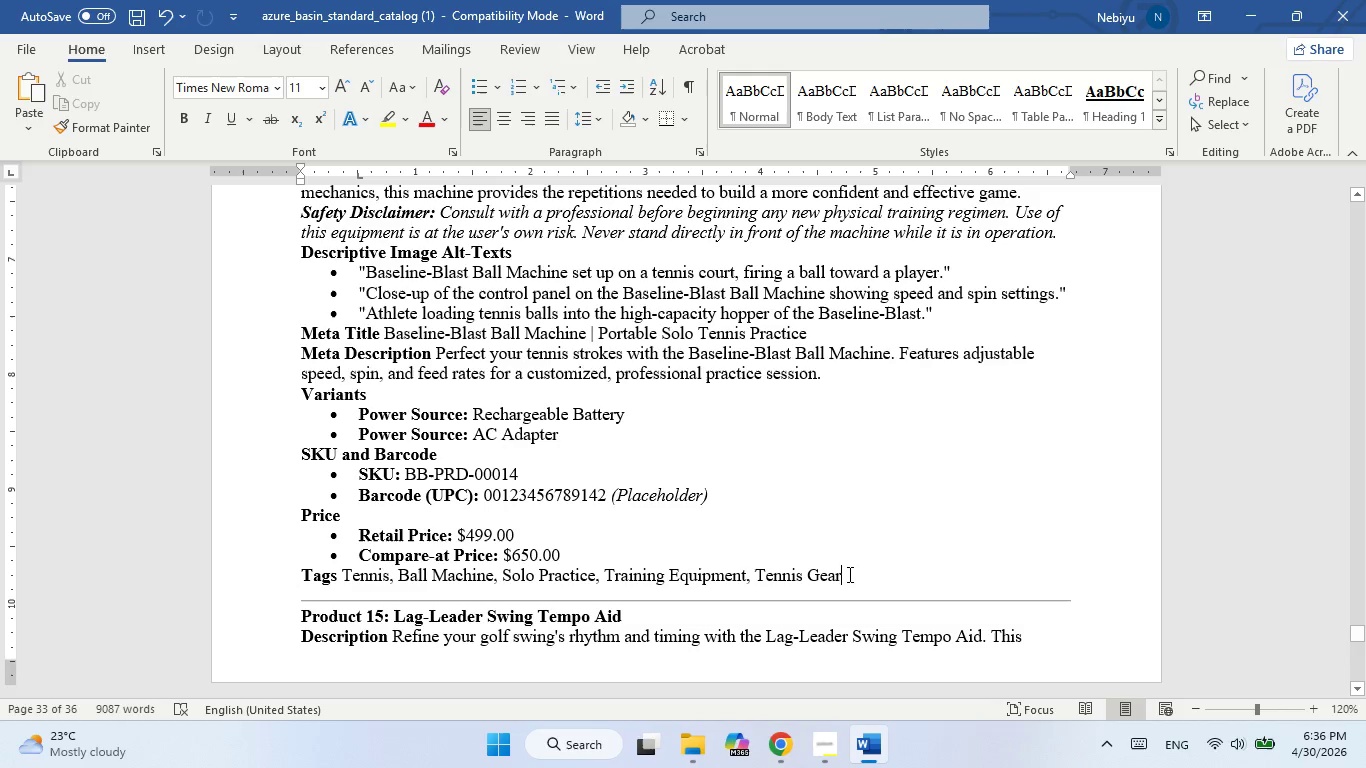 
triple_click([848, 574])
 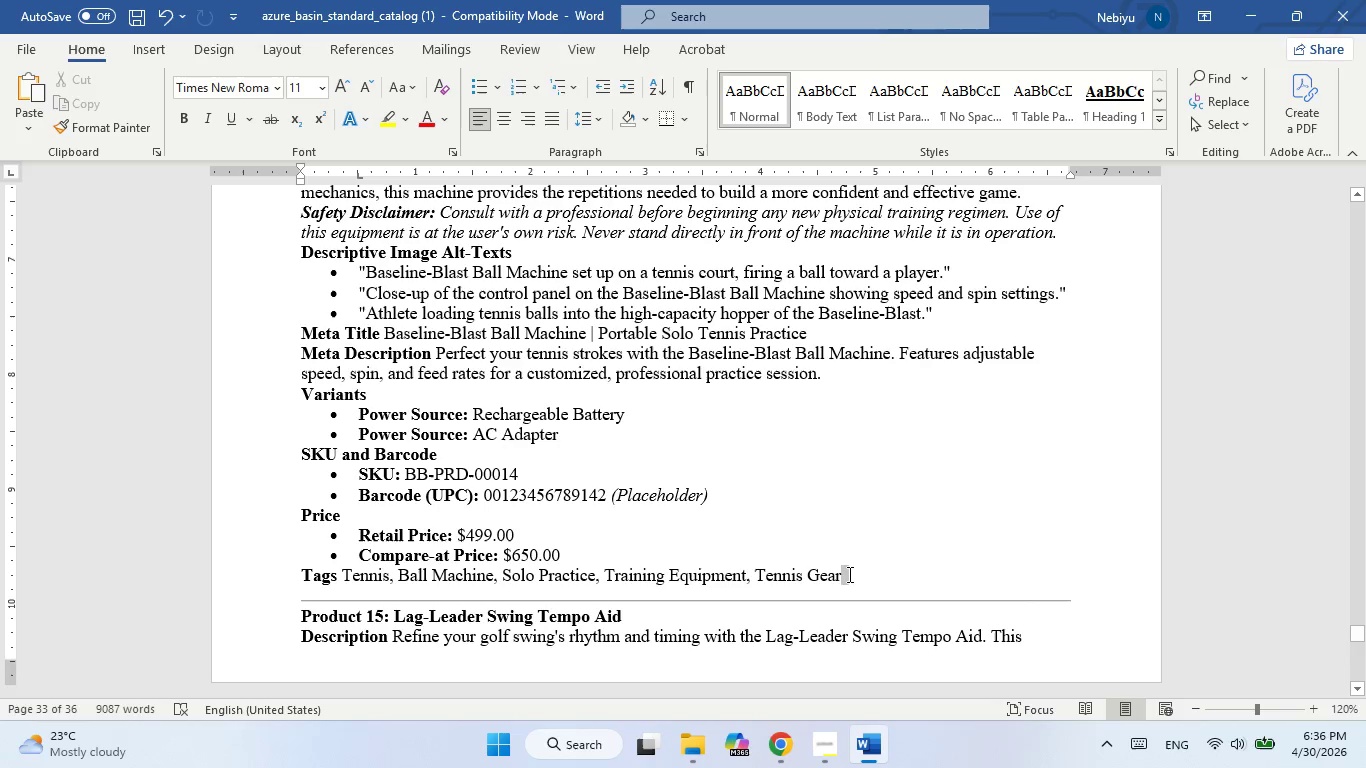 
triple_click([848, 574])
 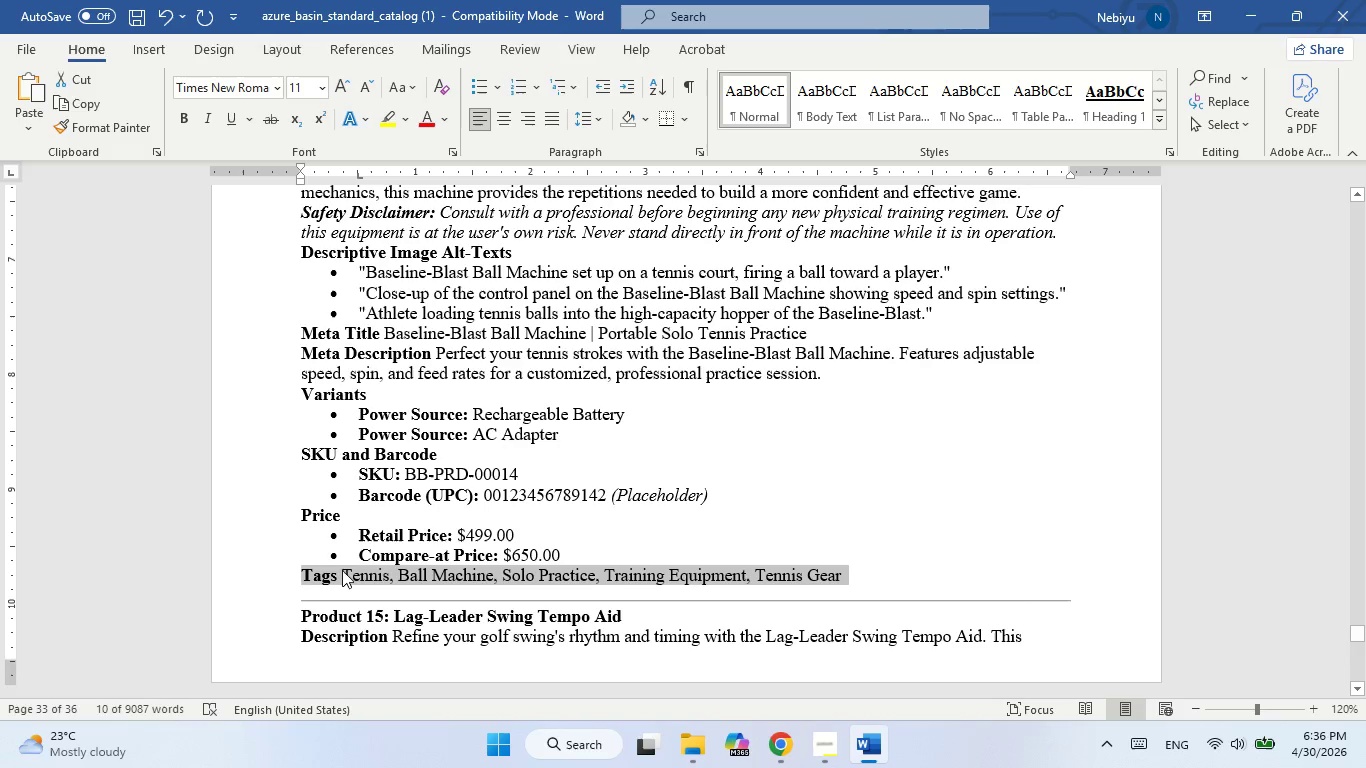 
left_click([356, 571])
 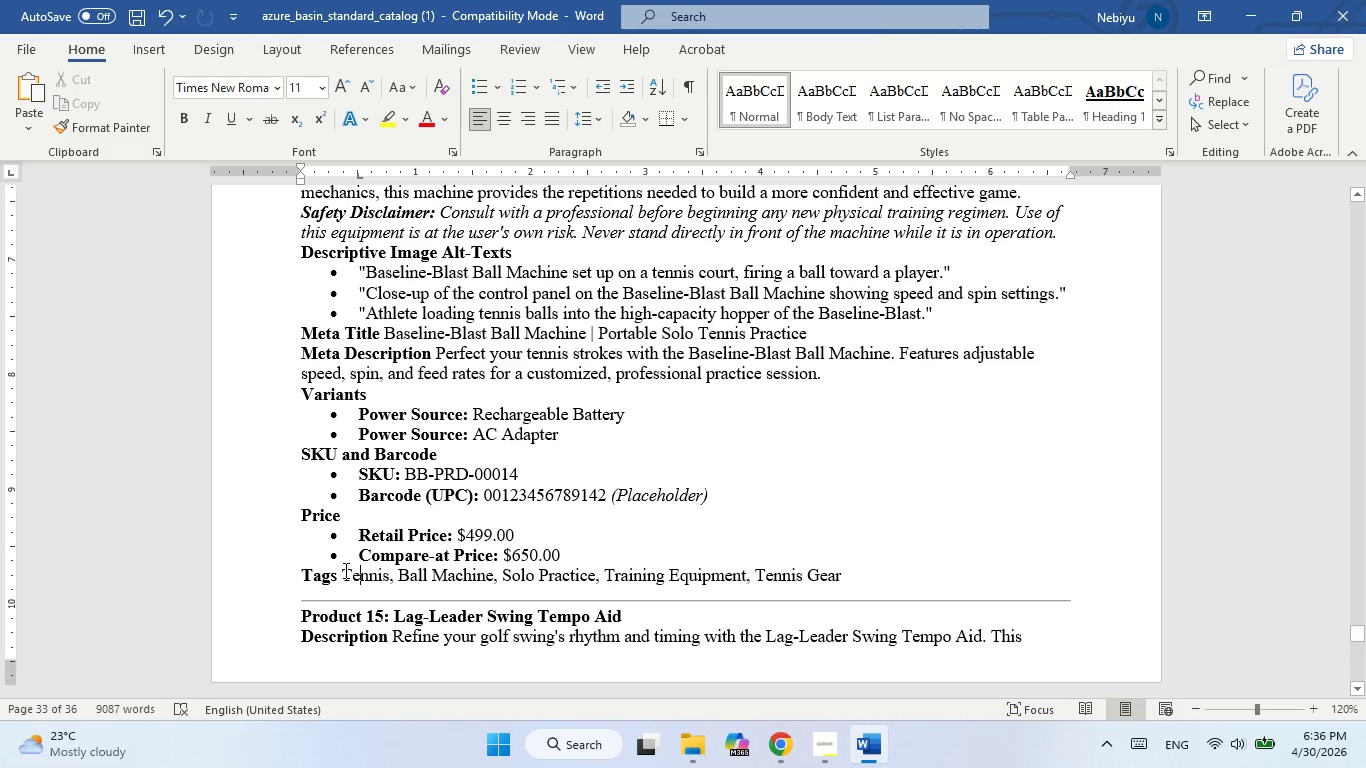 
left_click_drag(start_coordinate=[344, 570], to_coordinate=[841, 584])
 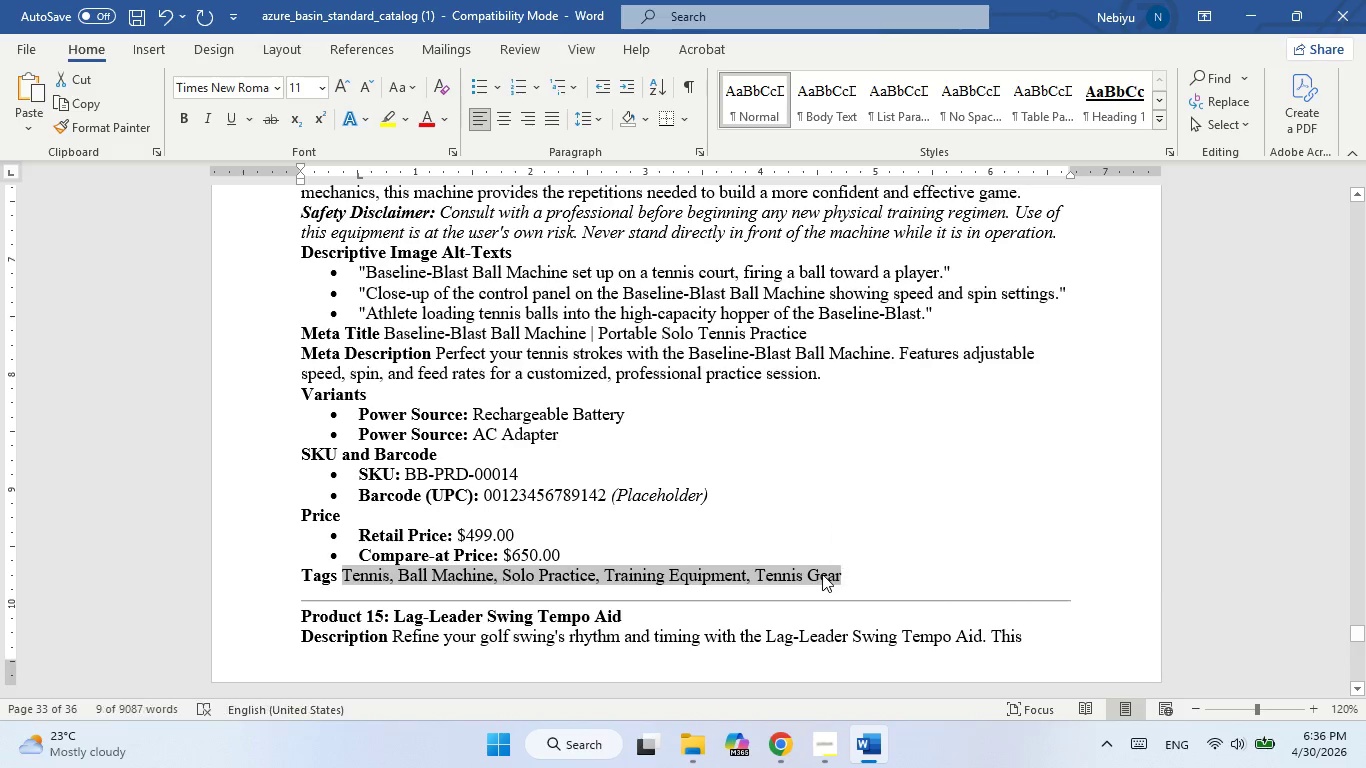 
right_click([822, 574])
 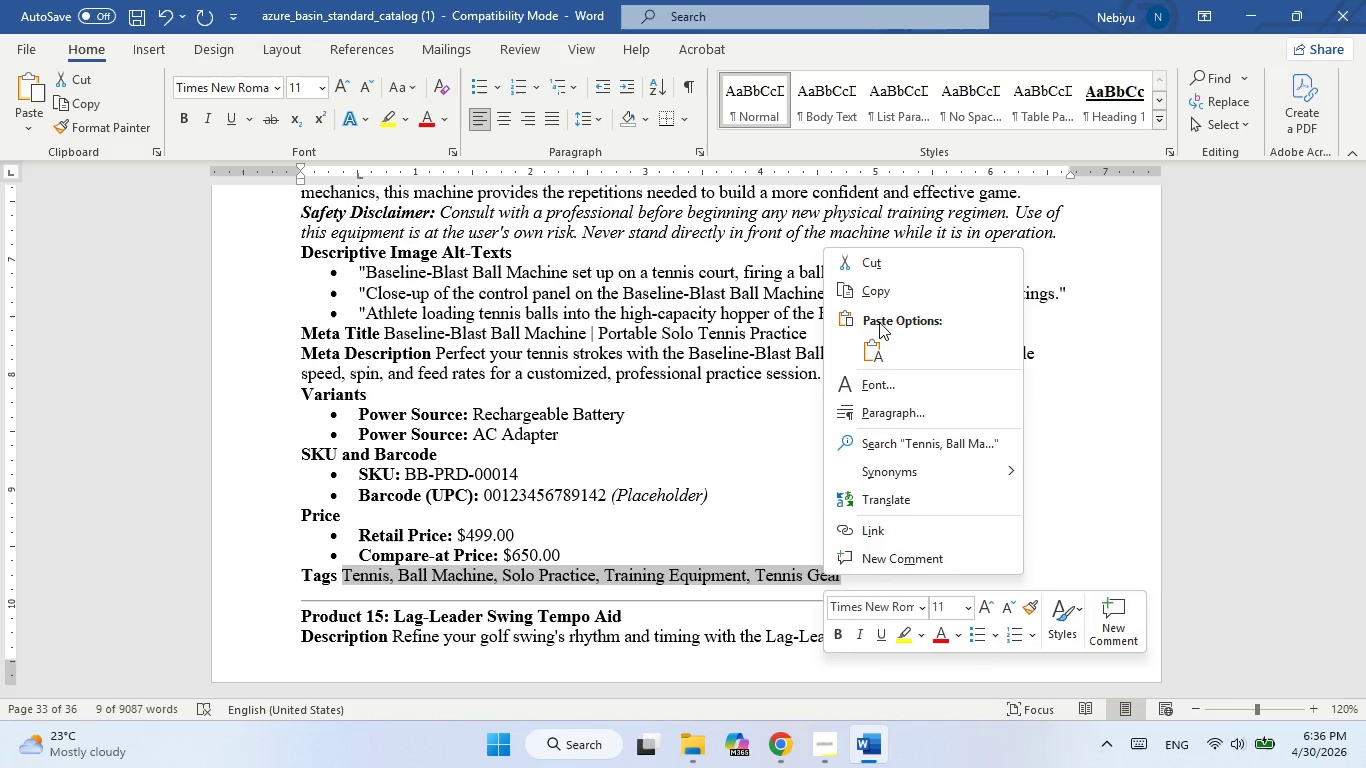 
left_click([887, 285])
 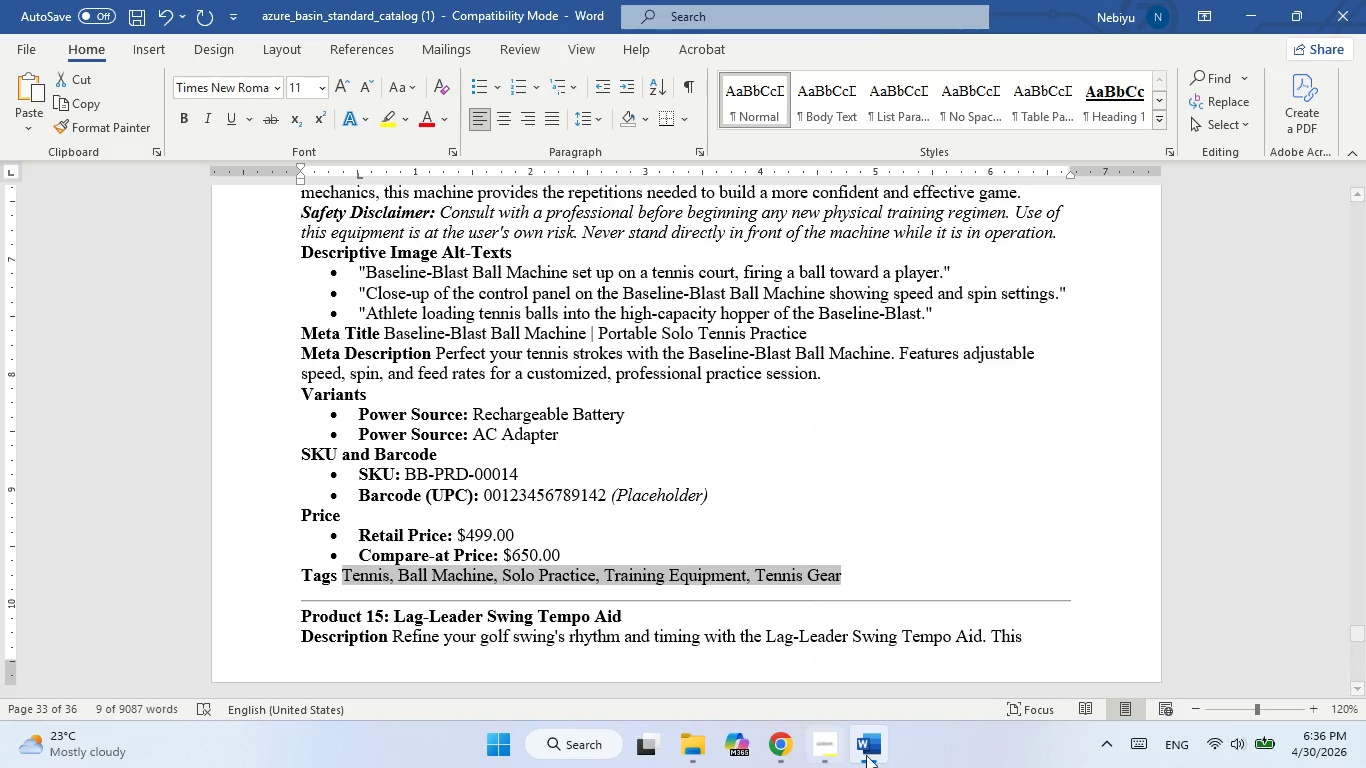 
left_click([873, 760])
 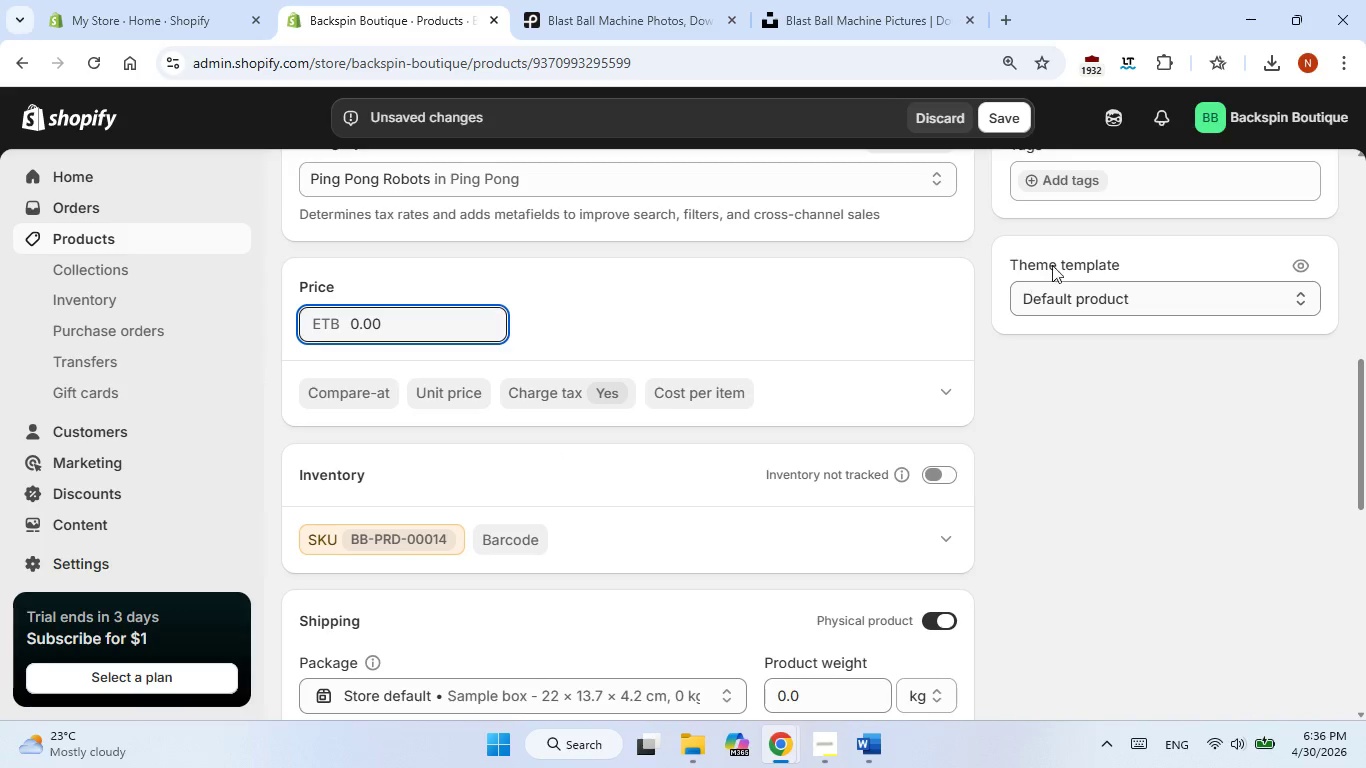 
left_click([1073, 175])
 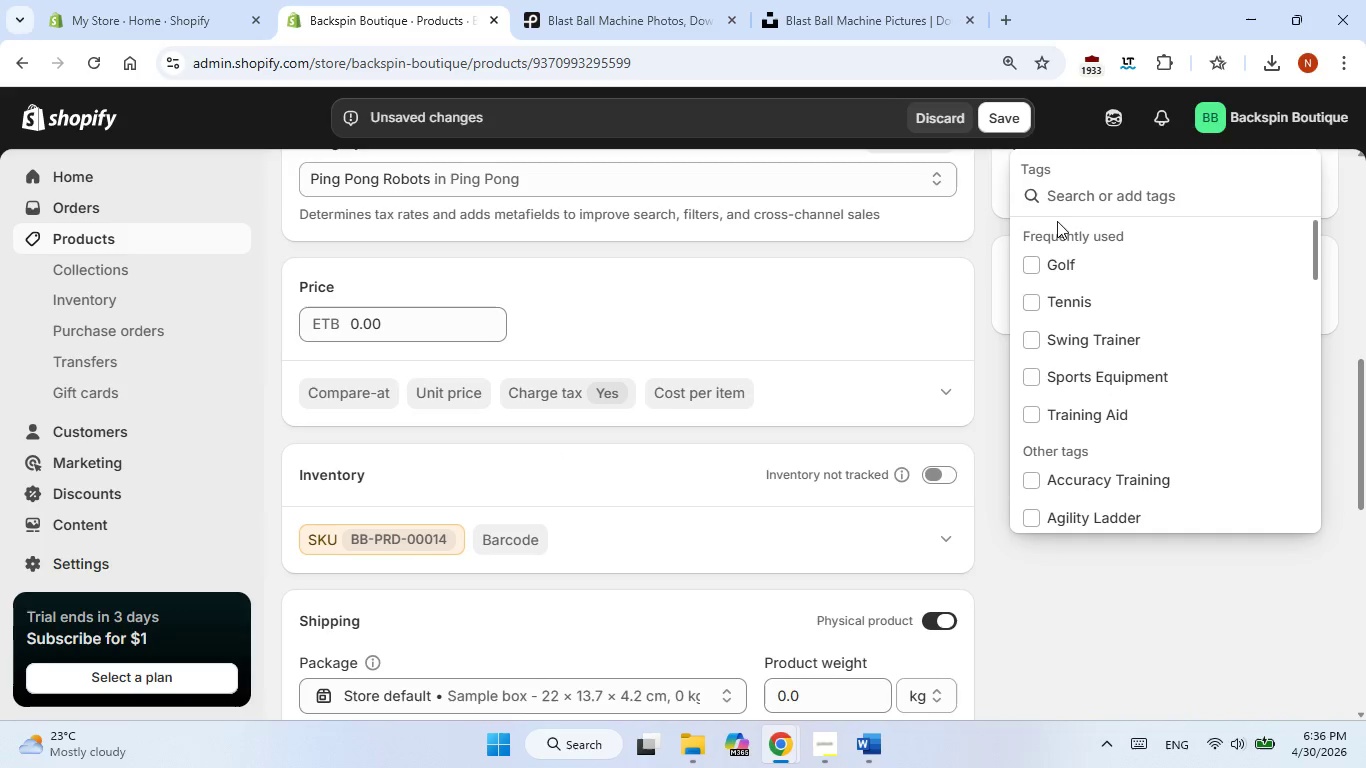 
right_click([1063, 202])
 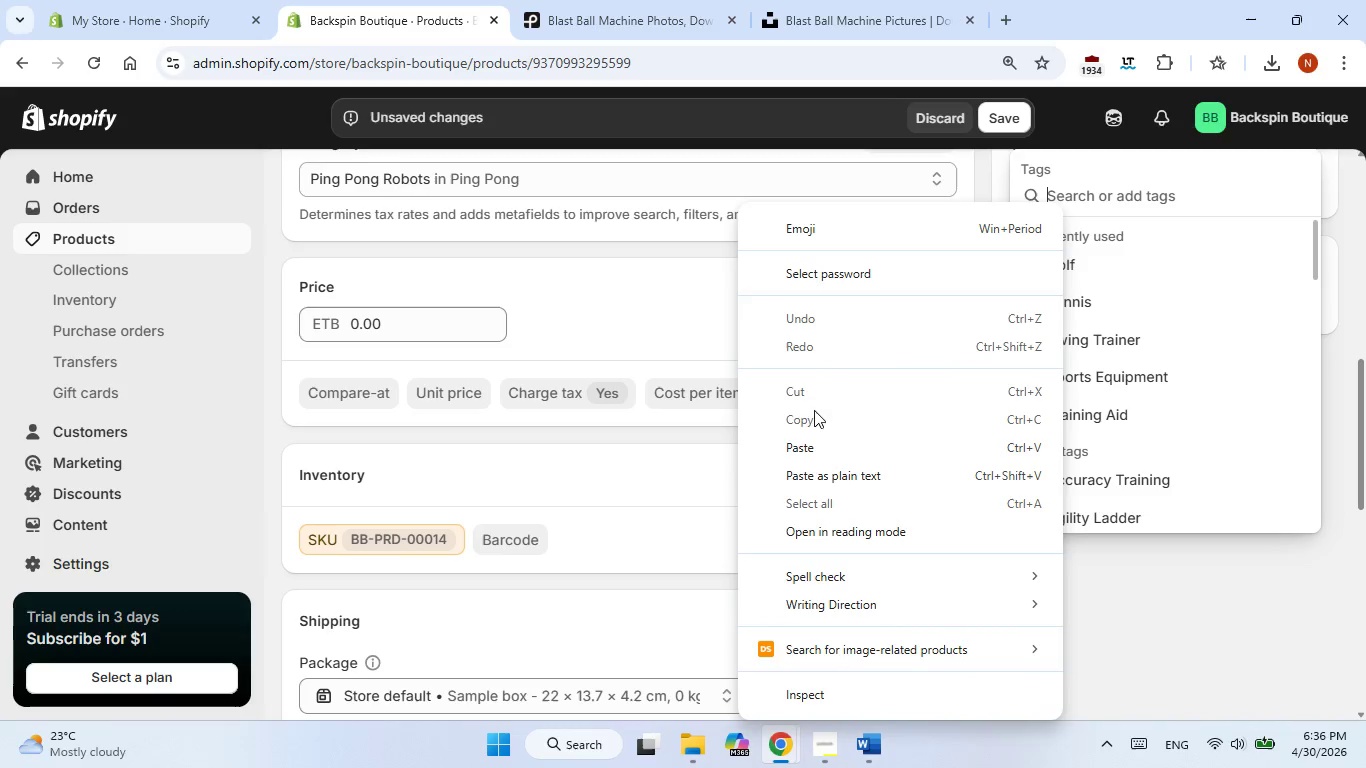 
left_click([805, 439])
 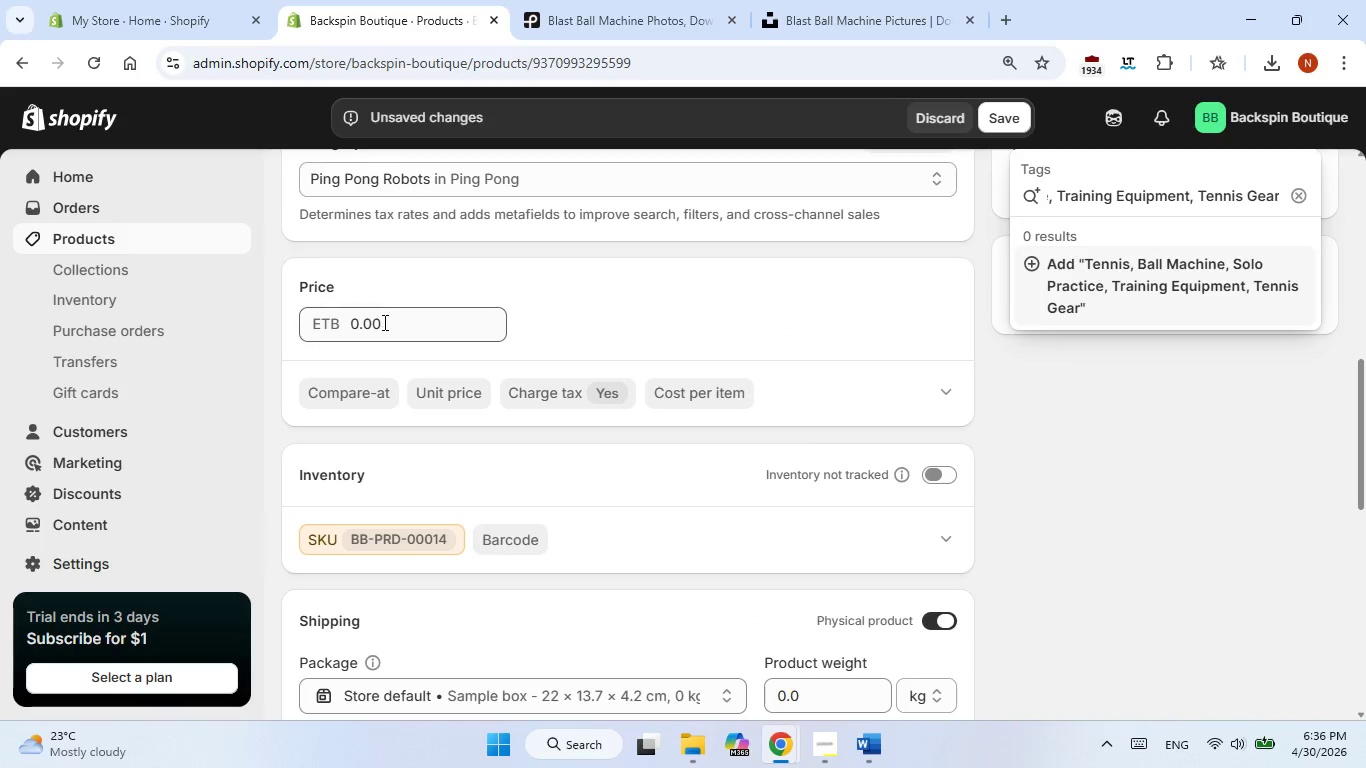 
double_click([383, 324])
 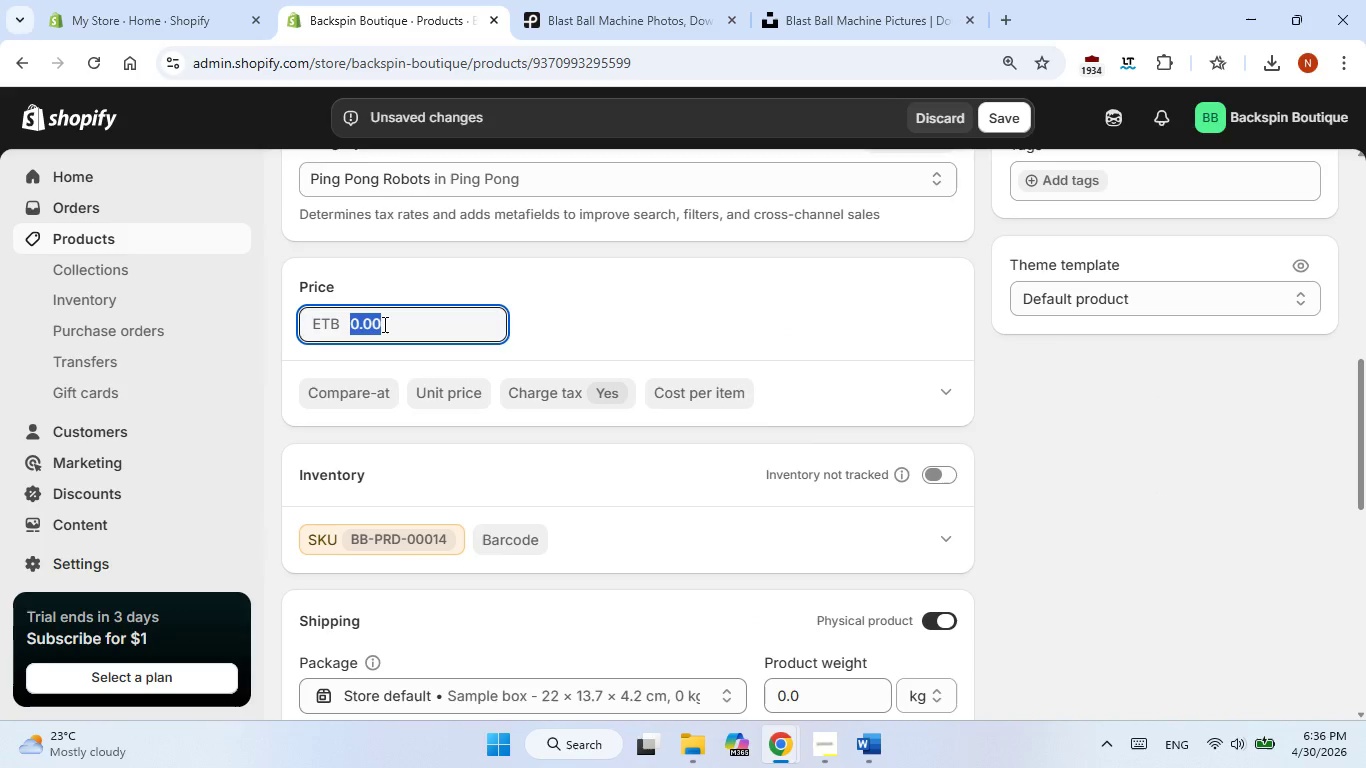 
key(Numpad4)
 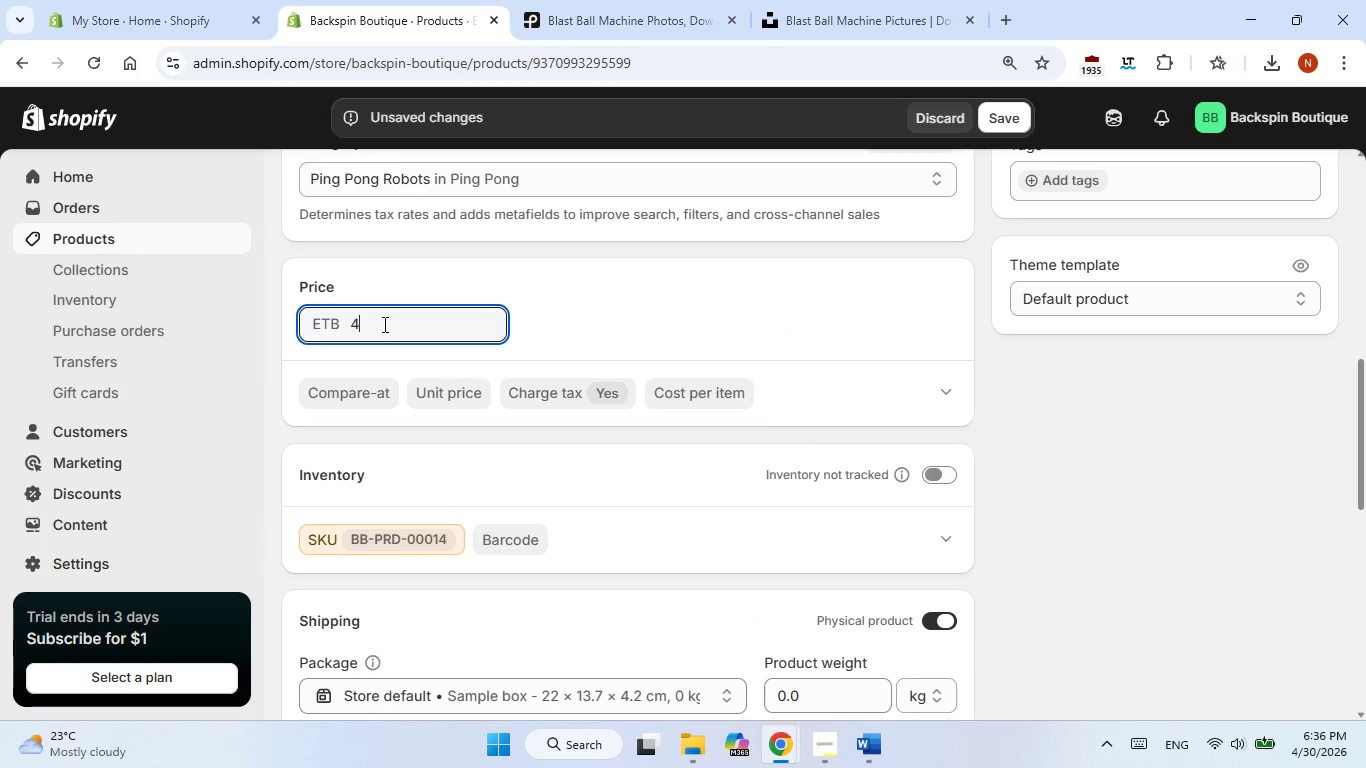 
key(Numpad9)
 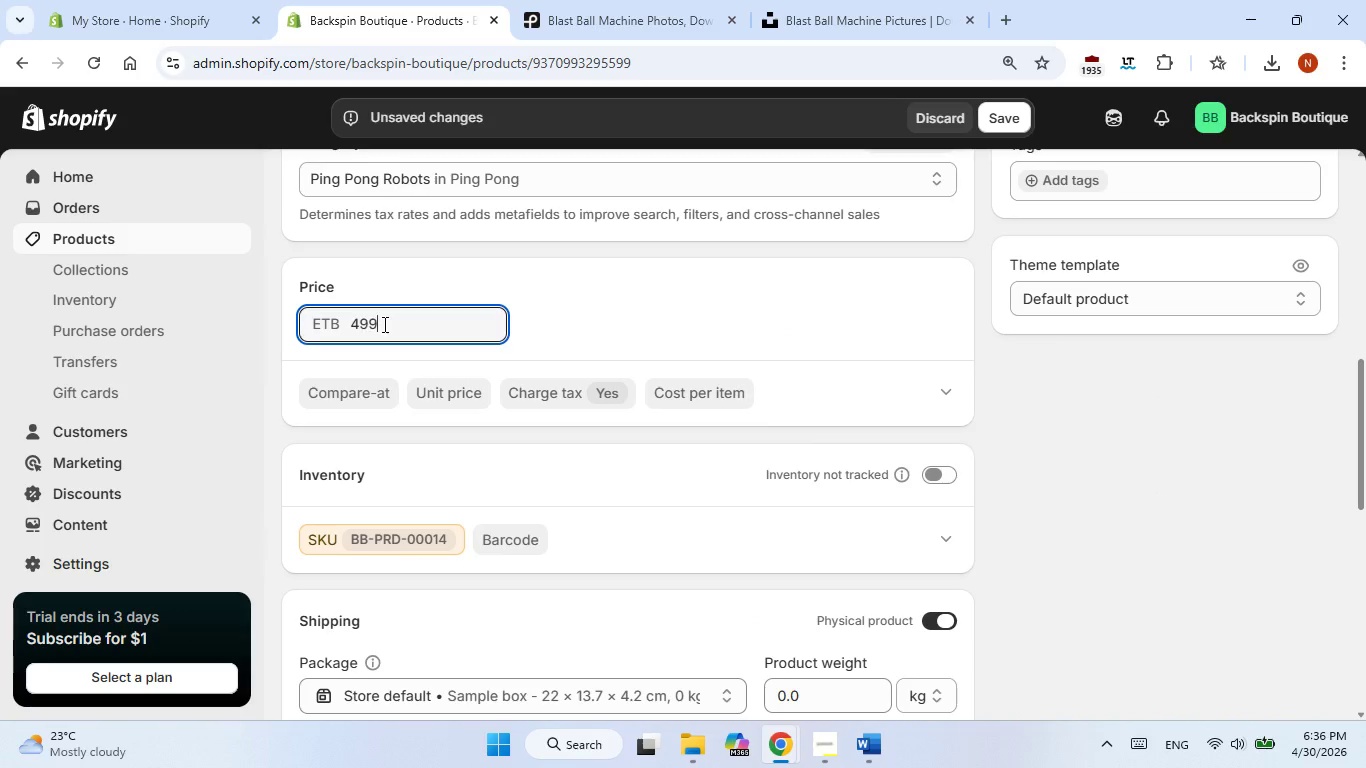 
key(Numpad9)
 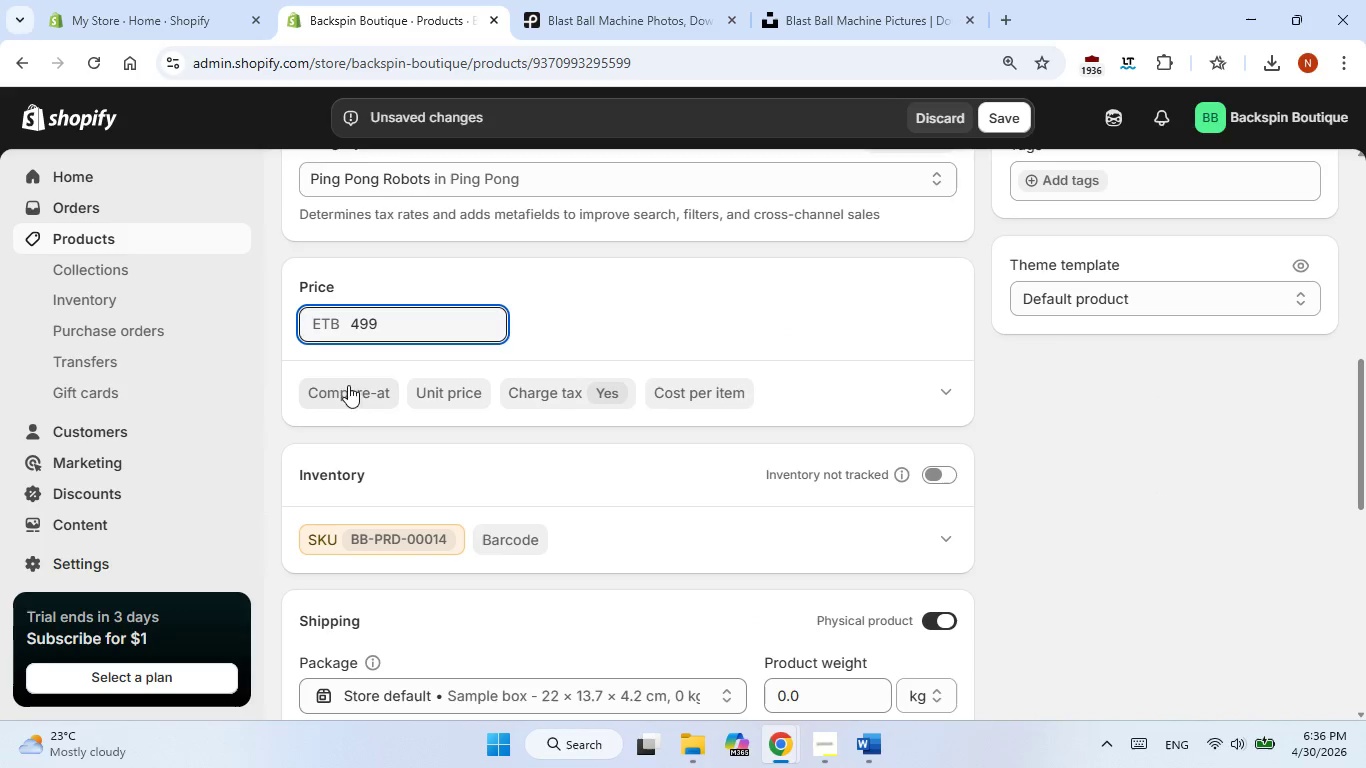 
left_click([341, 410])
 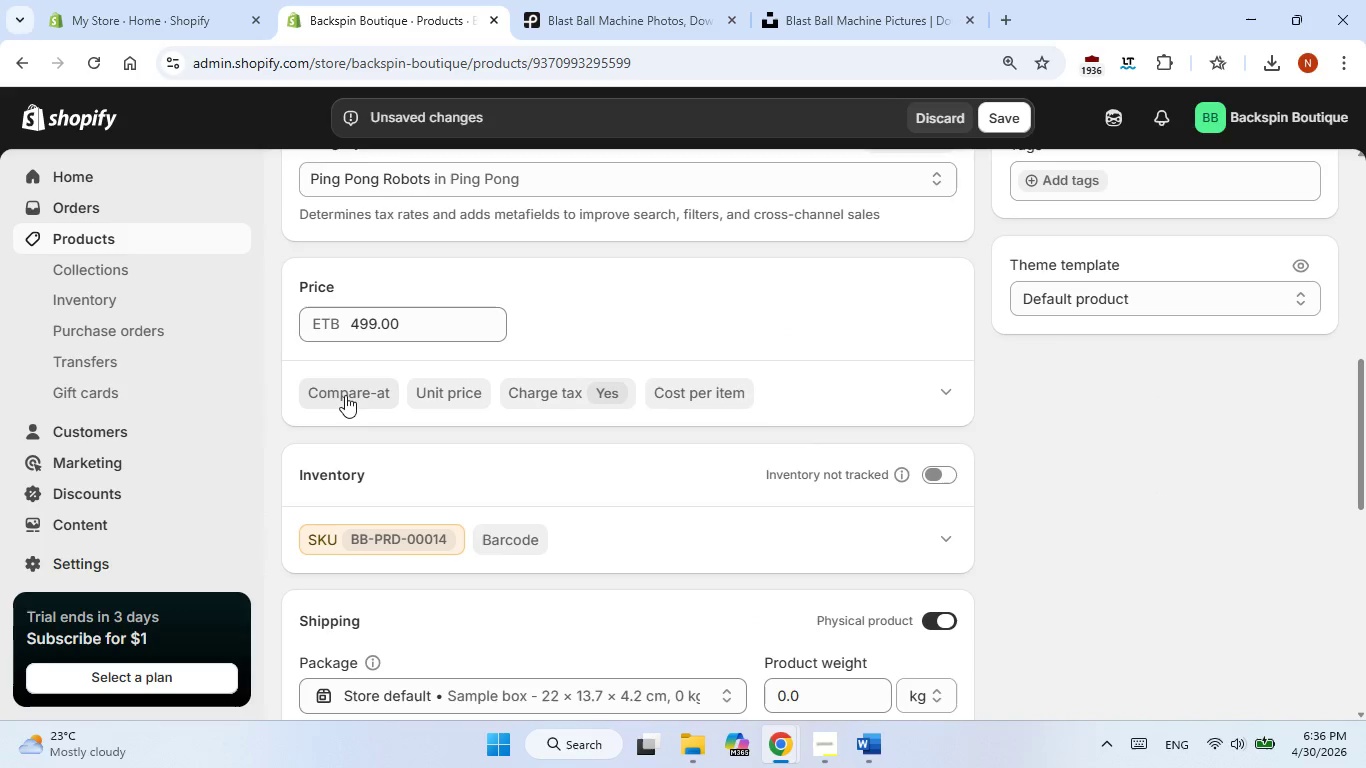 
left_click([345, 395])
 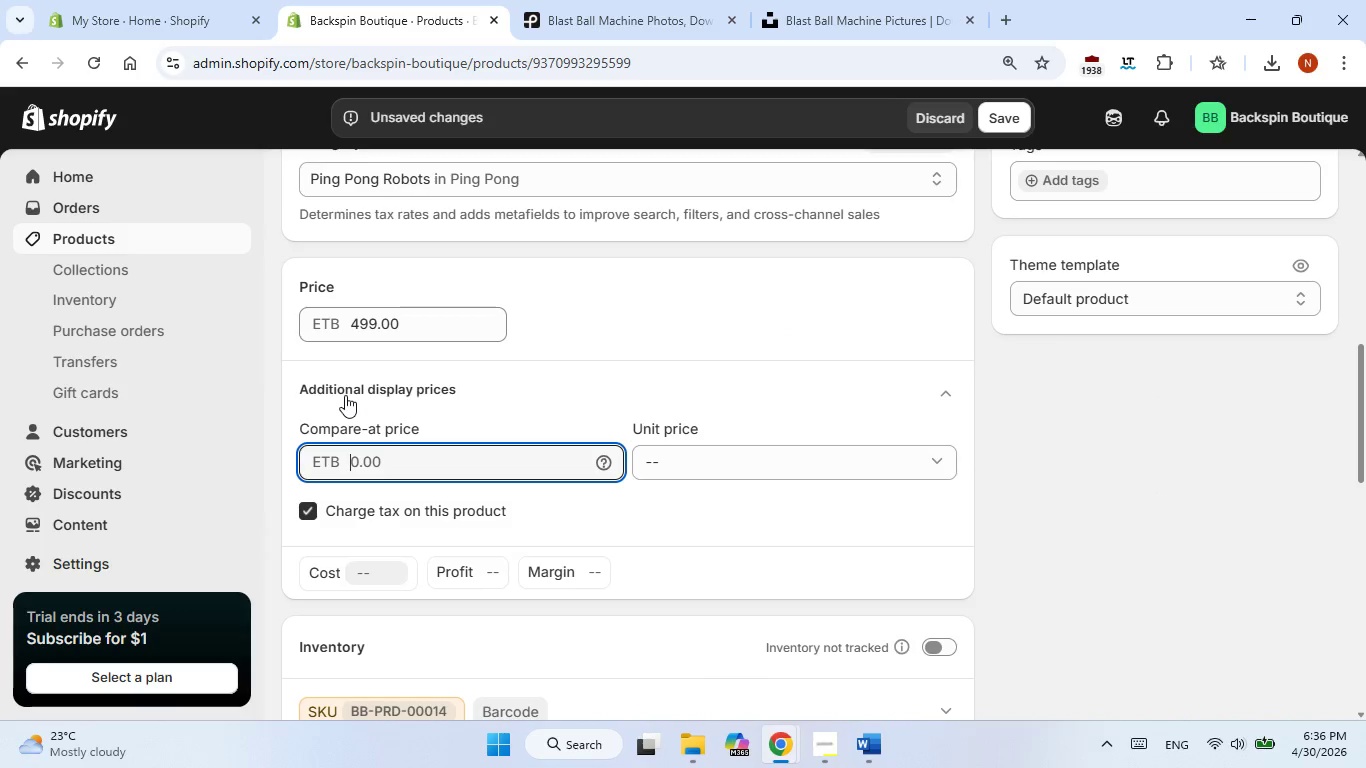 
key(Numpad5)
 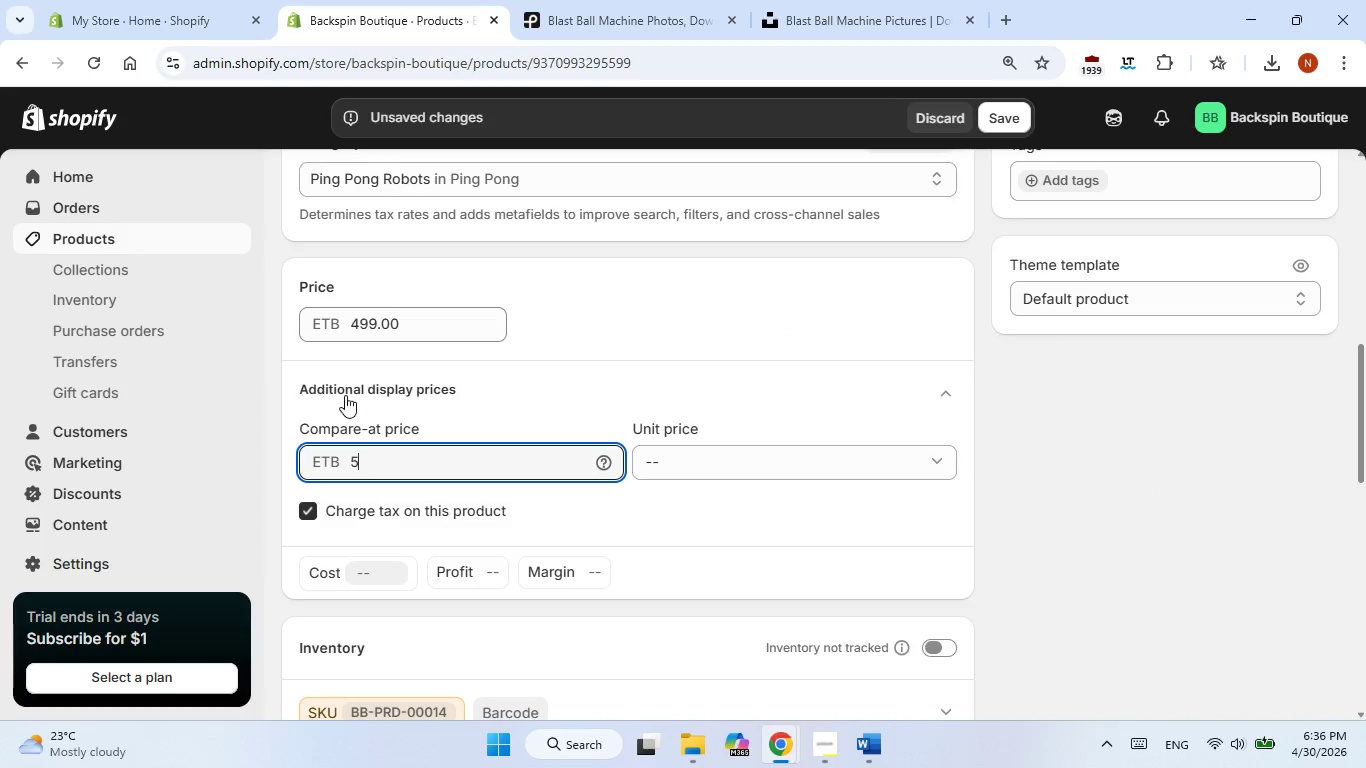 
key(Numpad9)
 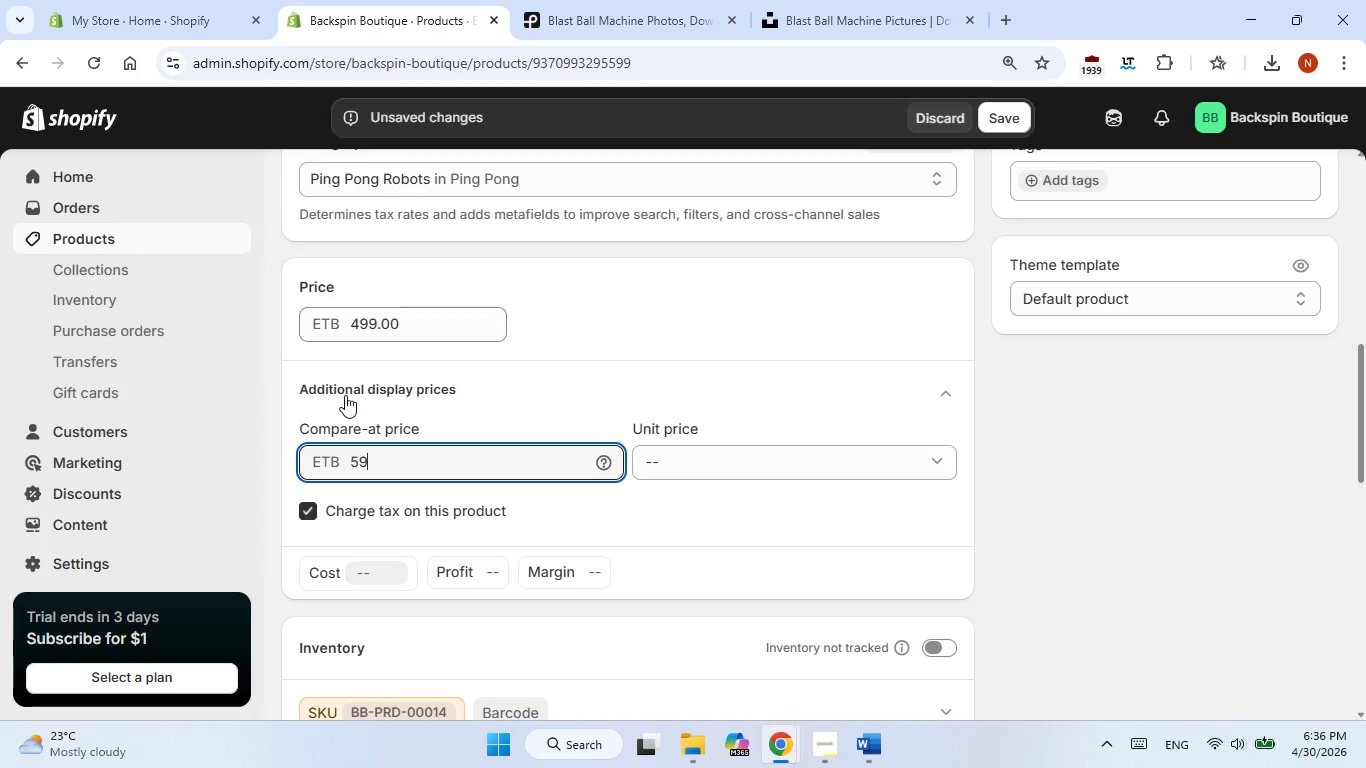 
key(Numpad9)
 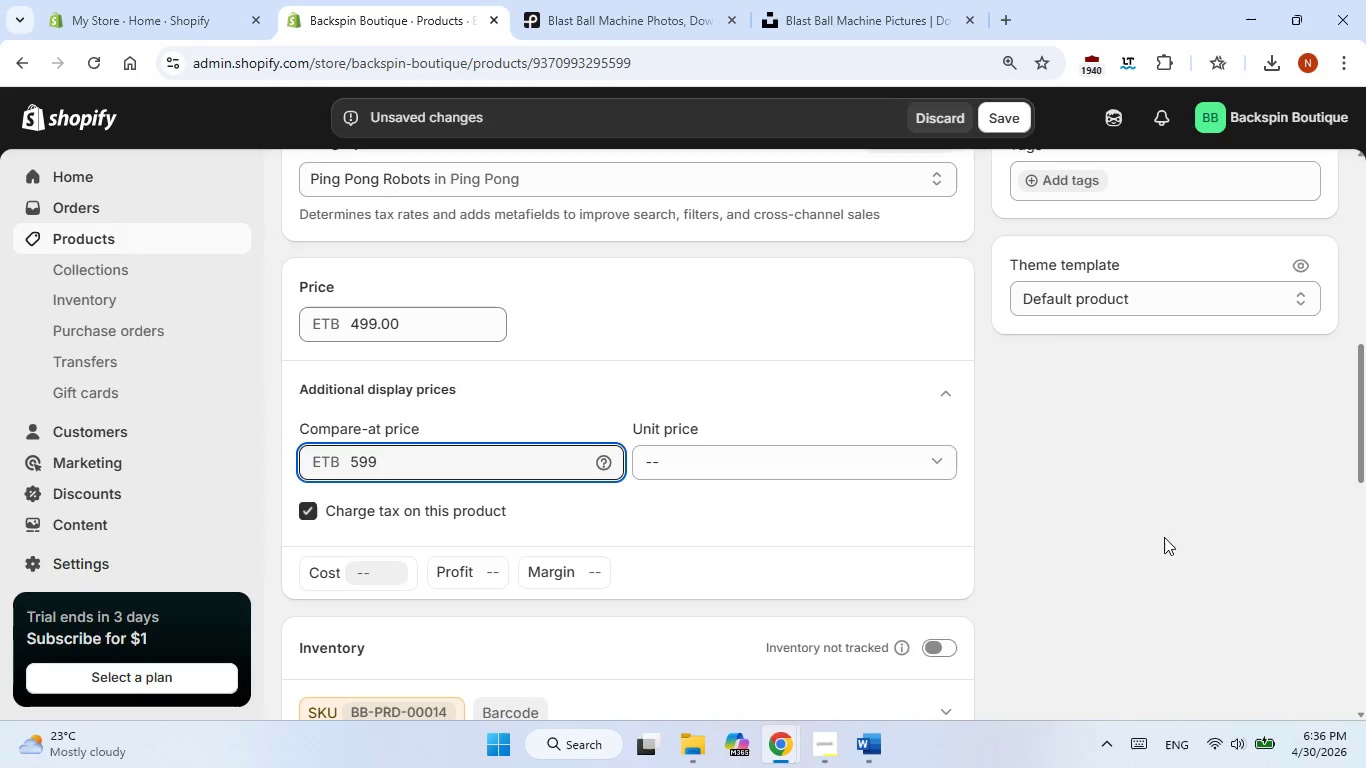 
left_click([1187, 533])
 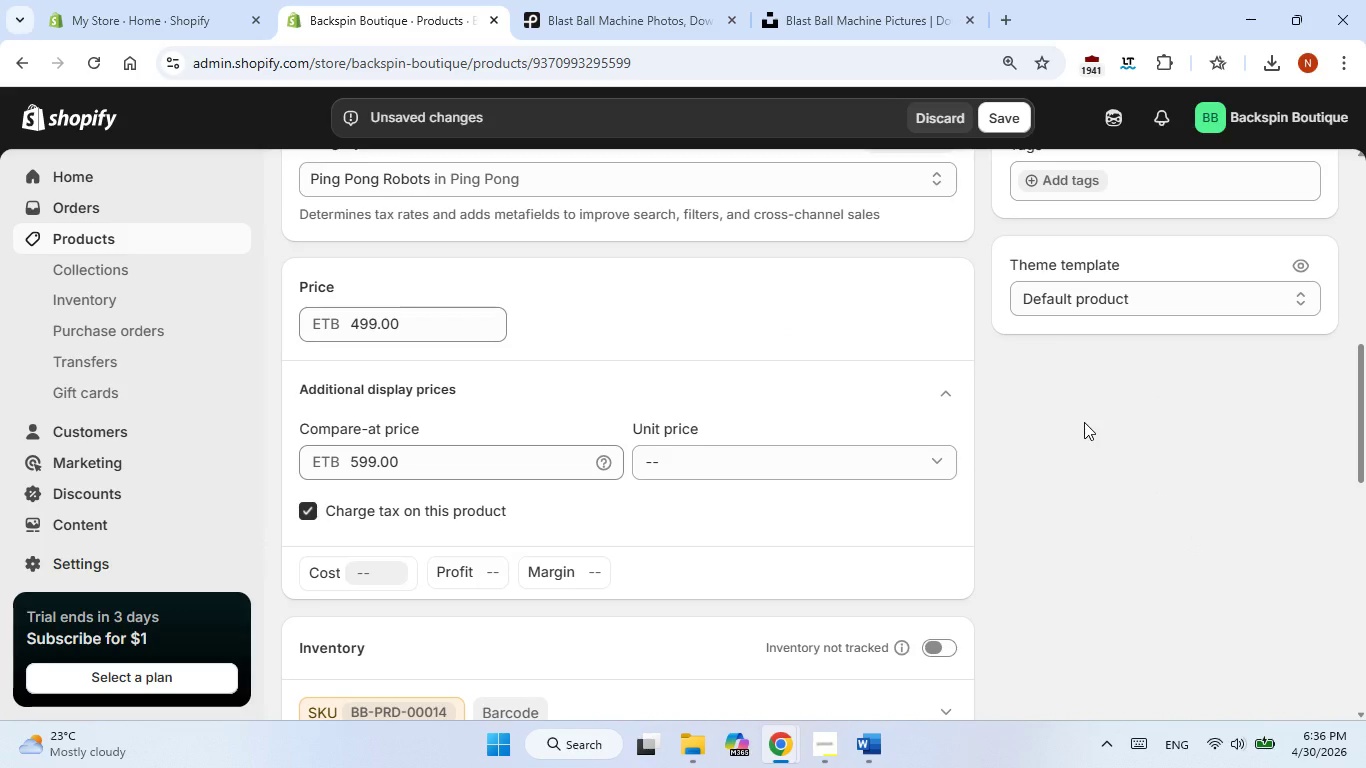 
scroll: coordinate [880, 469], scroll_direction: down, amount: 4.0
 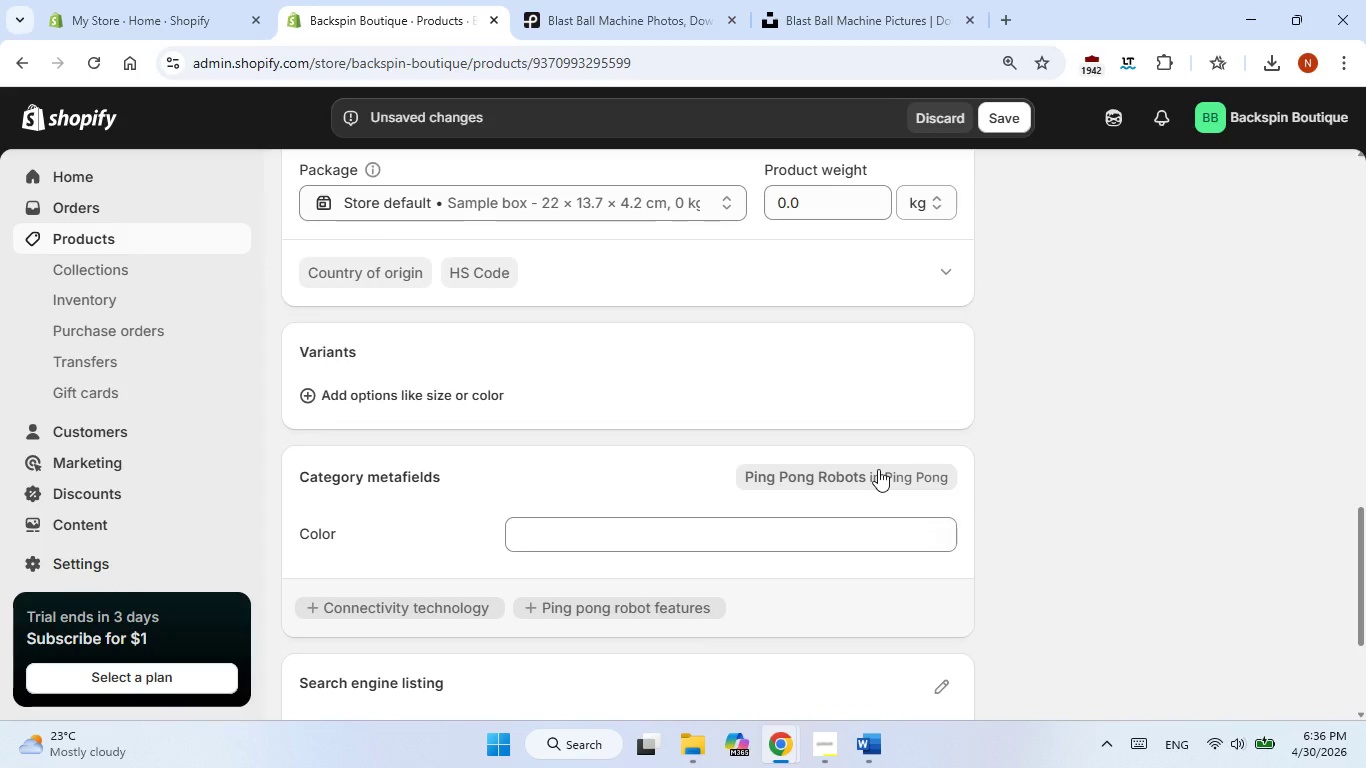 
wait(16.31)
 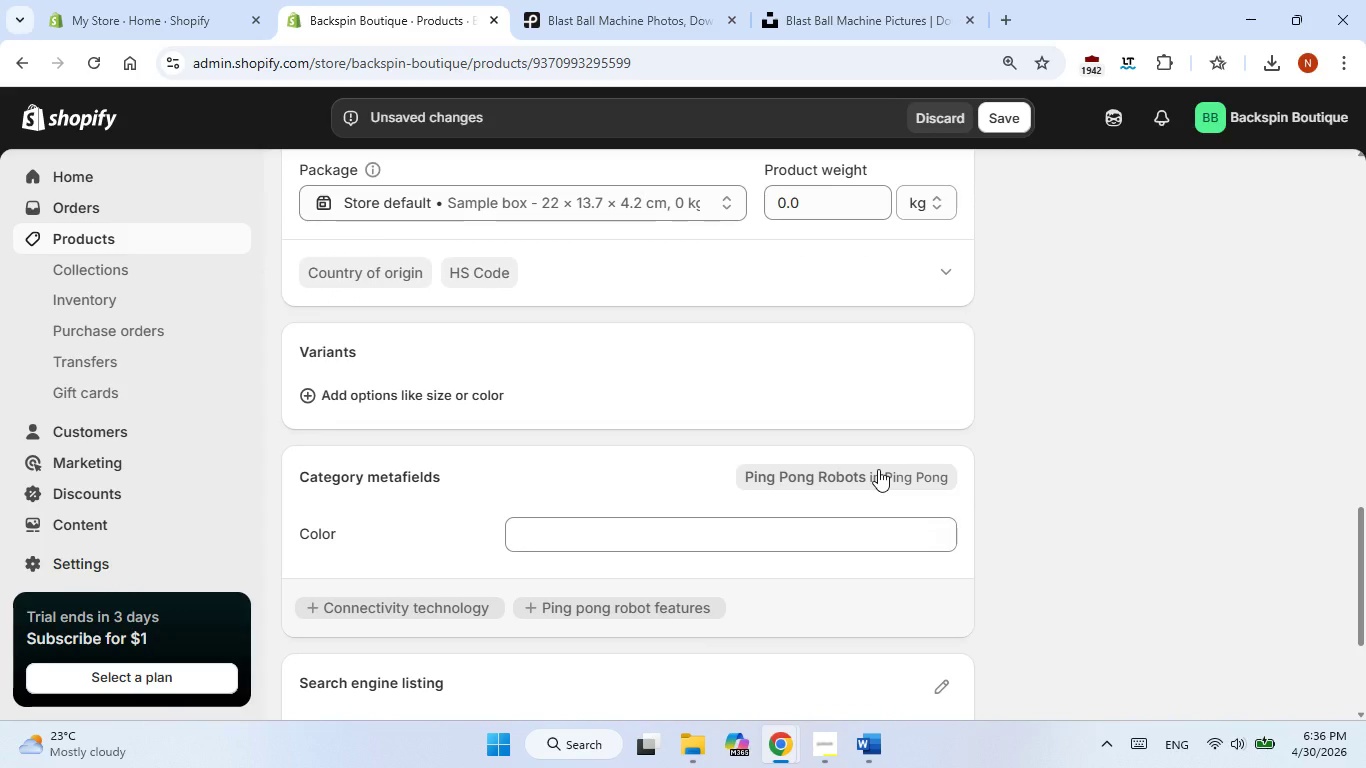 
scroll: coordinate [914, 525], scroll_direction: down, amount: 2.0
 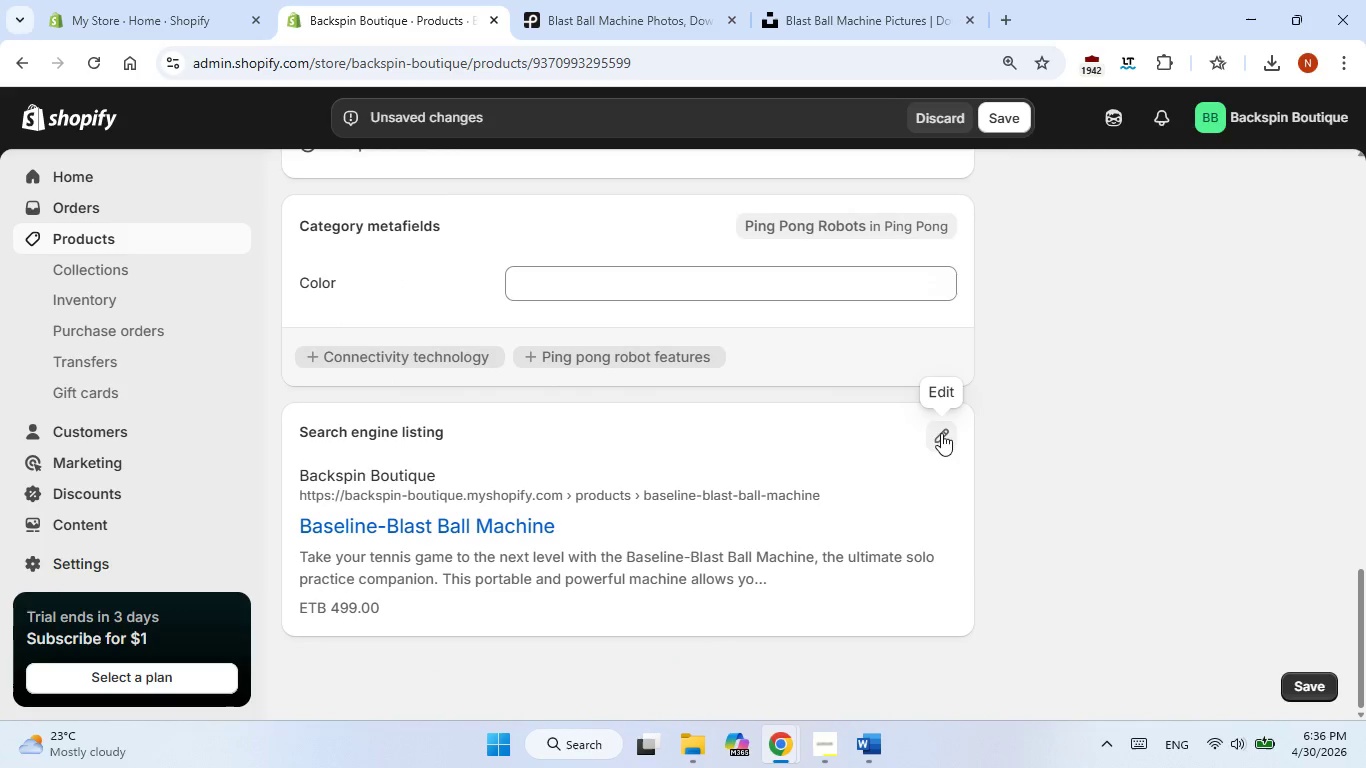 
left_click([941, 433])
 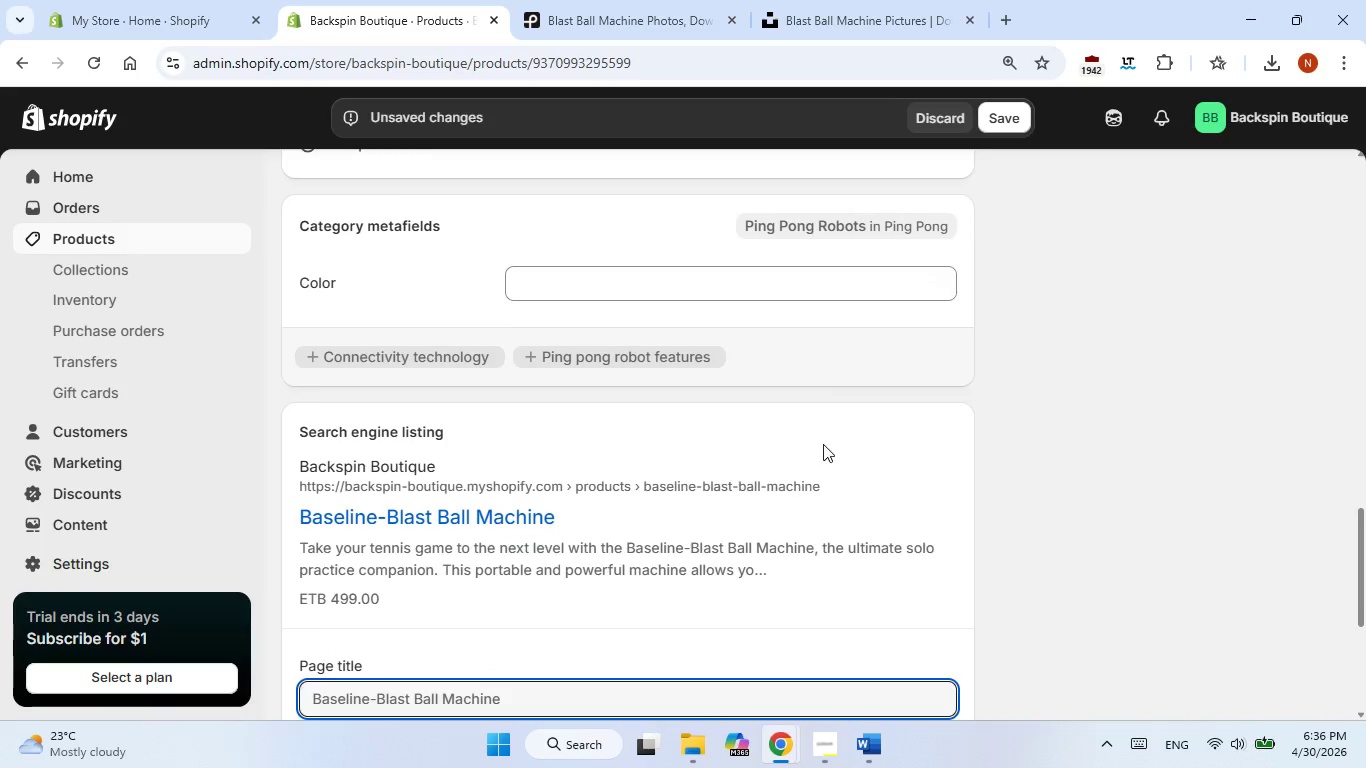 
scroll: coordinate [823, 444], scroll_direction: down, amount: 2.0
 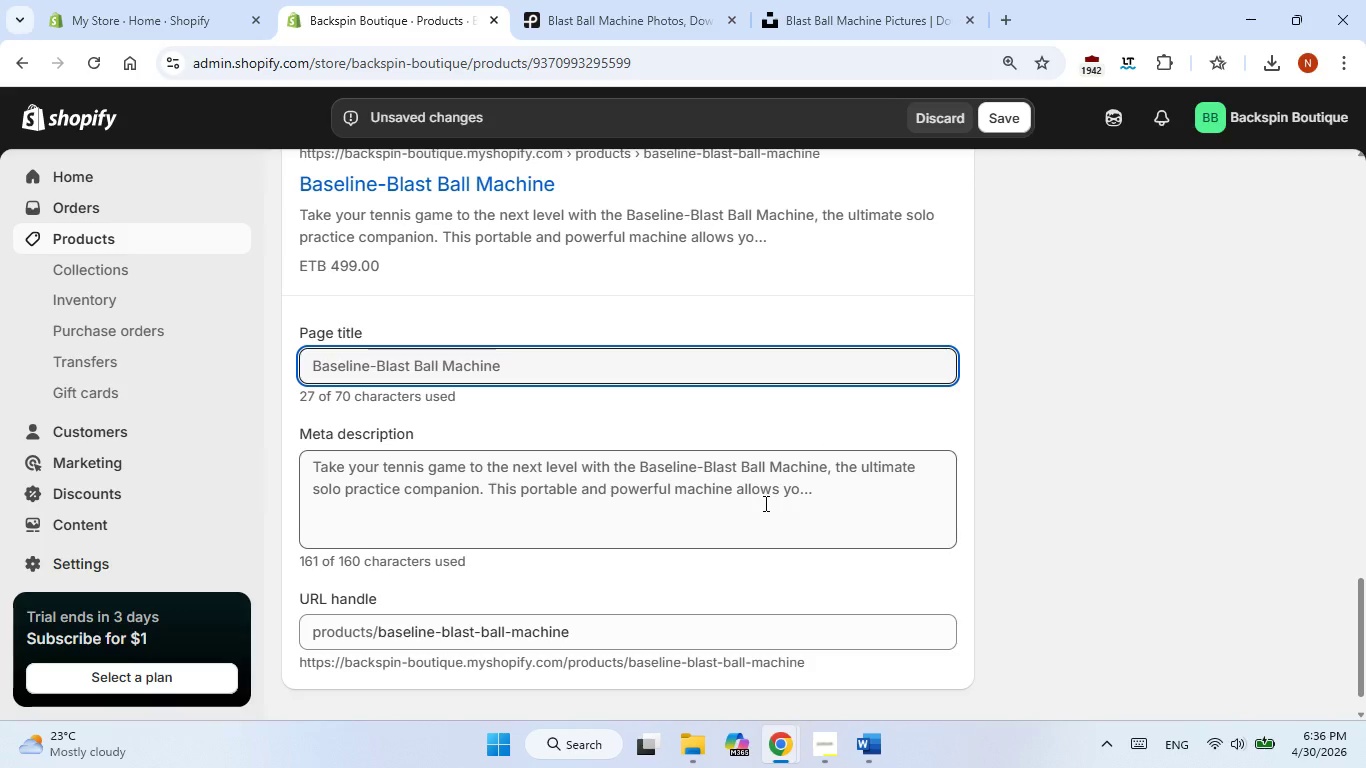 
left_click([764, 503])
 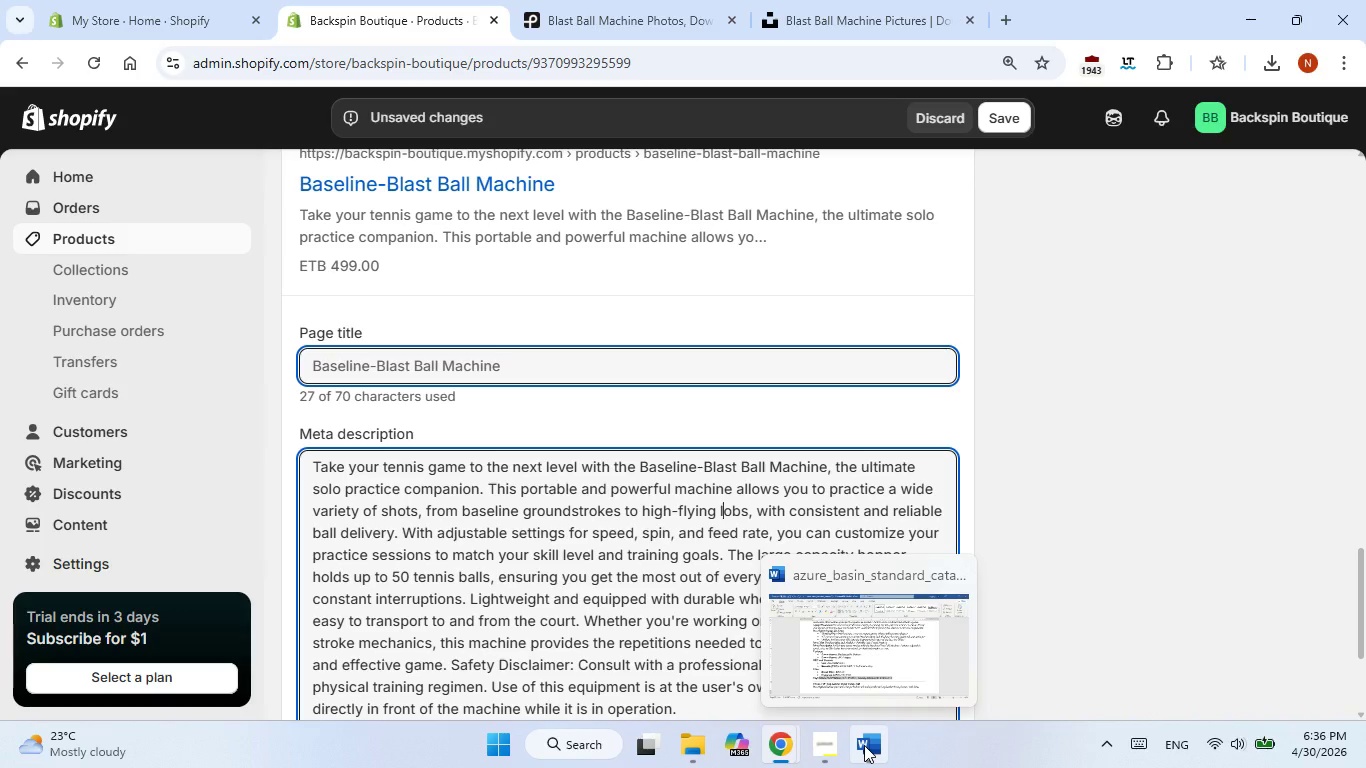 
left_click([864, 745])
 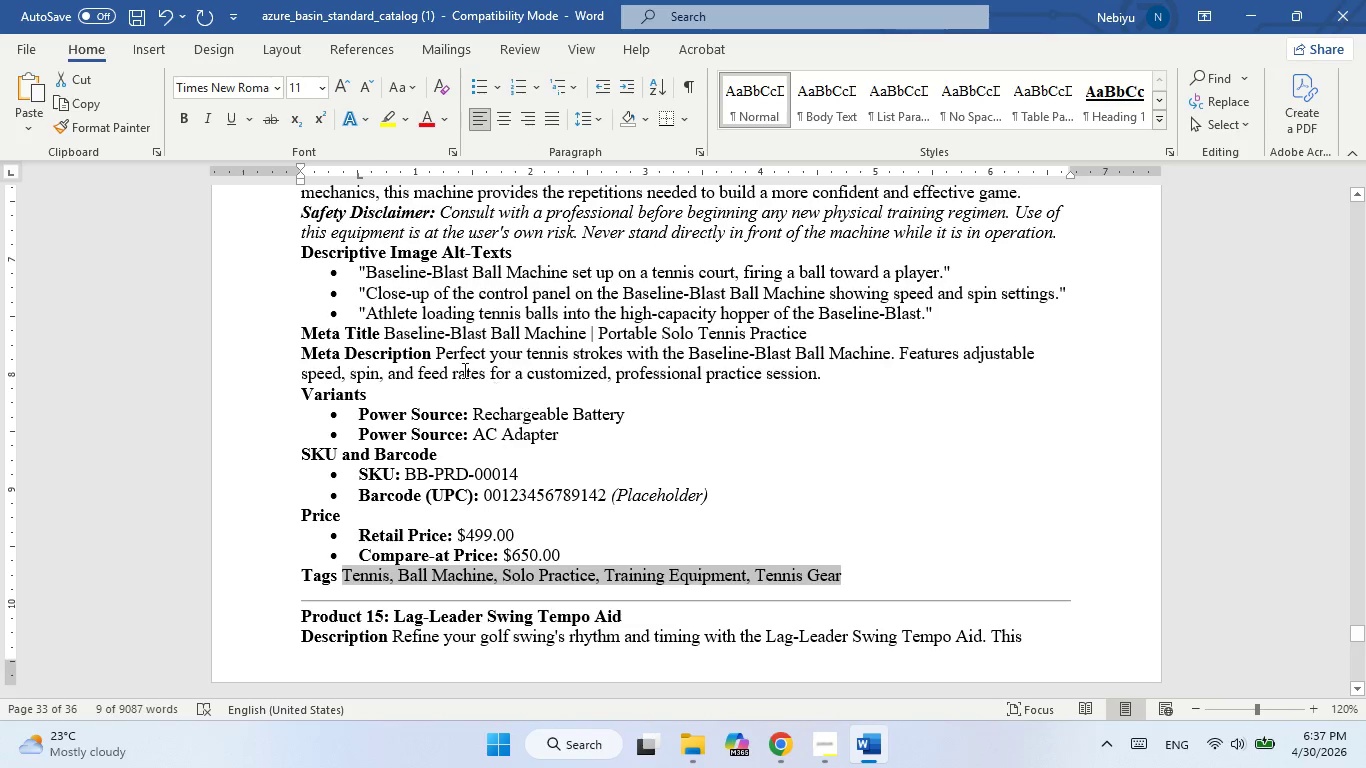 
left_click_drag(start_coordinate=[444, 348], to_coordinate=[856, 367])
 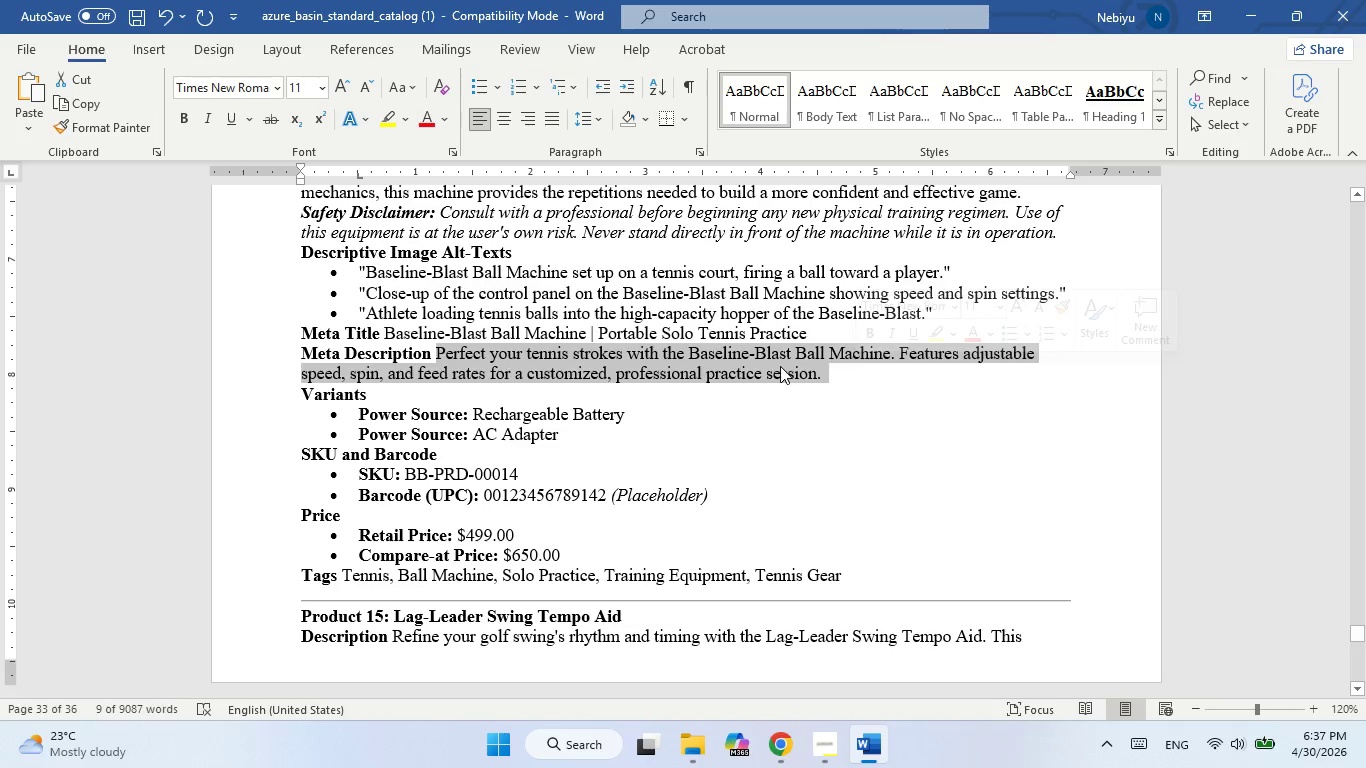 
right_click([780, 366])
 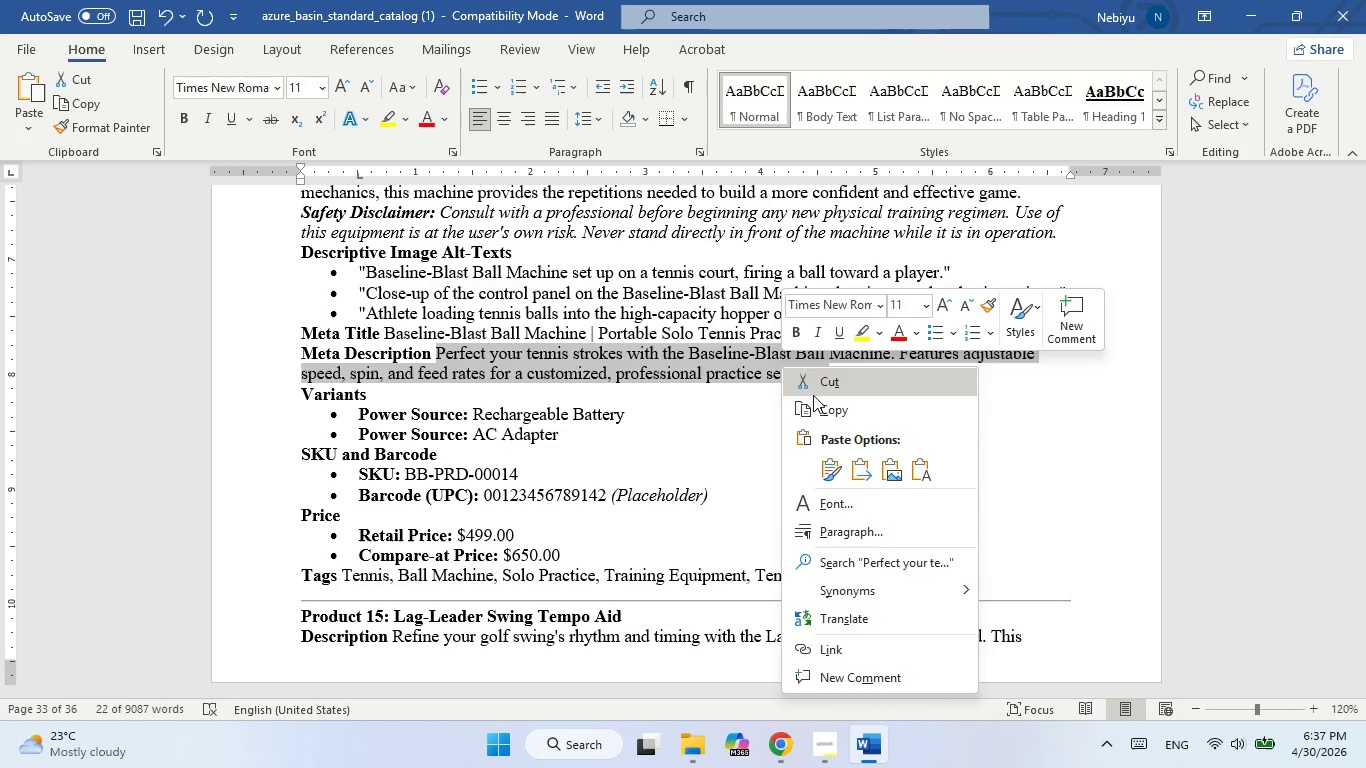 
left_click([817, 402])
 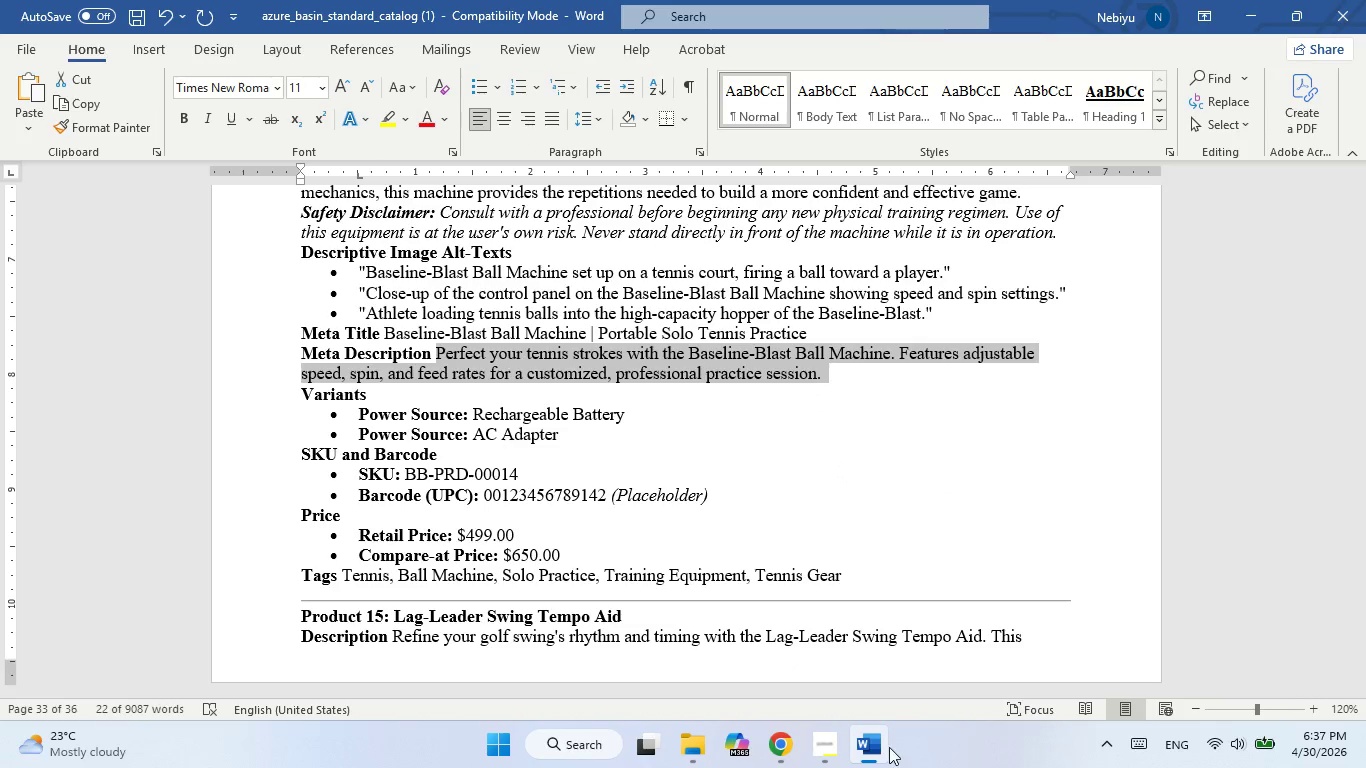 
left_click([888, 746])
 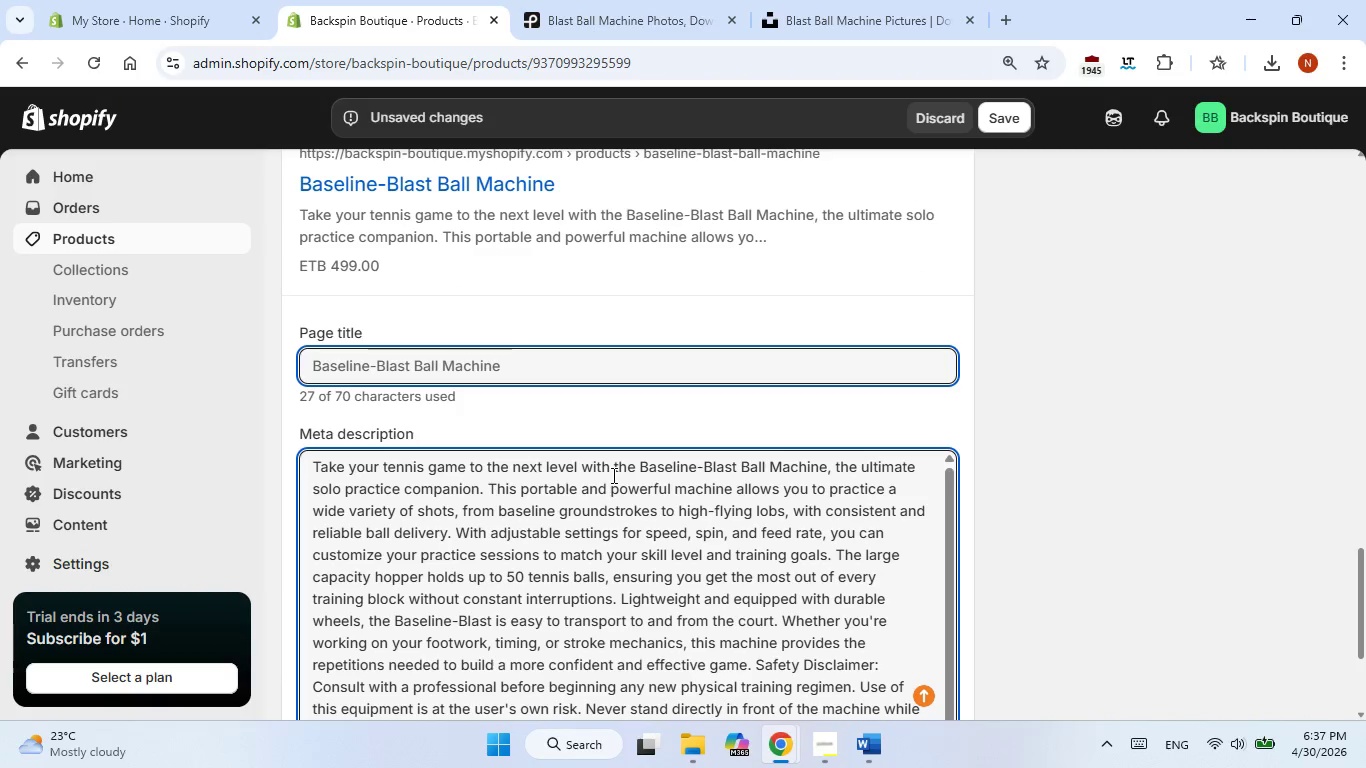 
double_click([612, 475])
 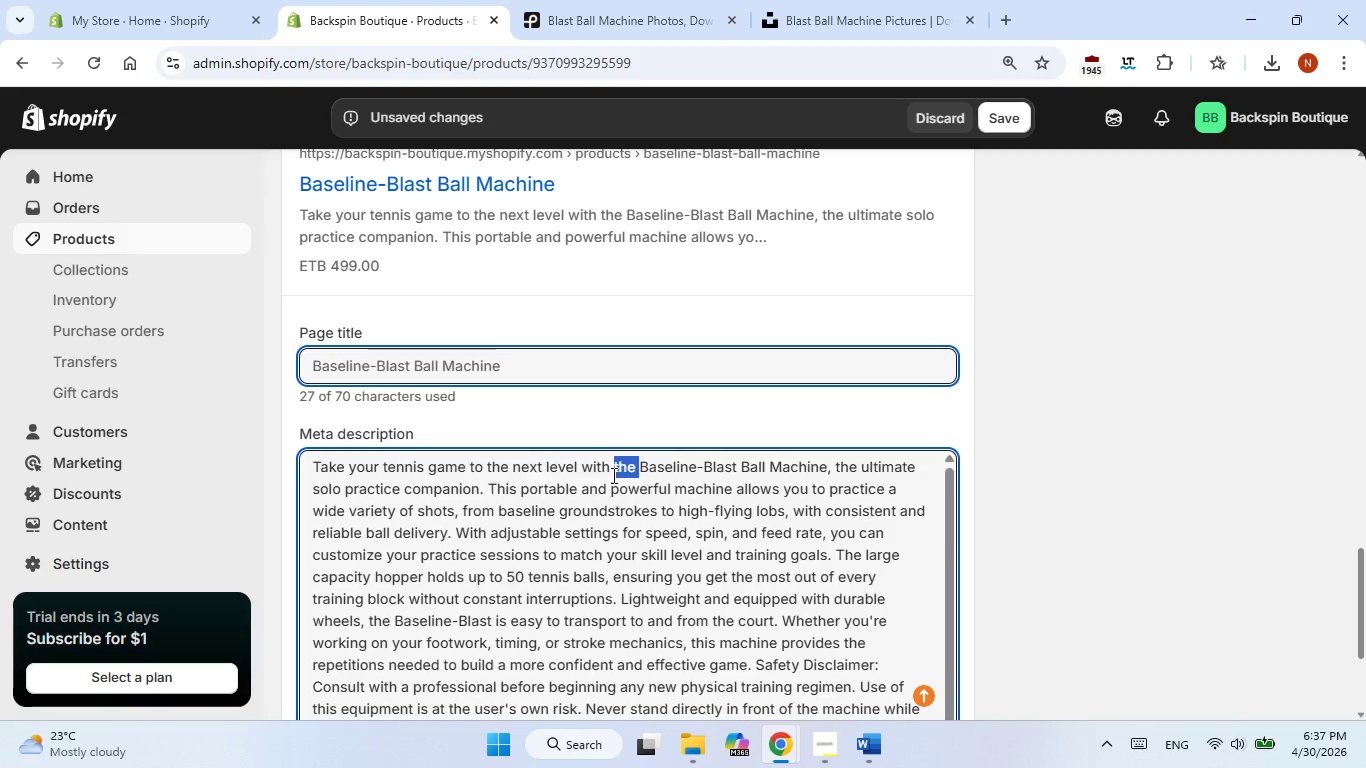 
triple_click([612, 475])
 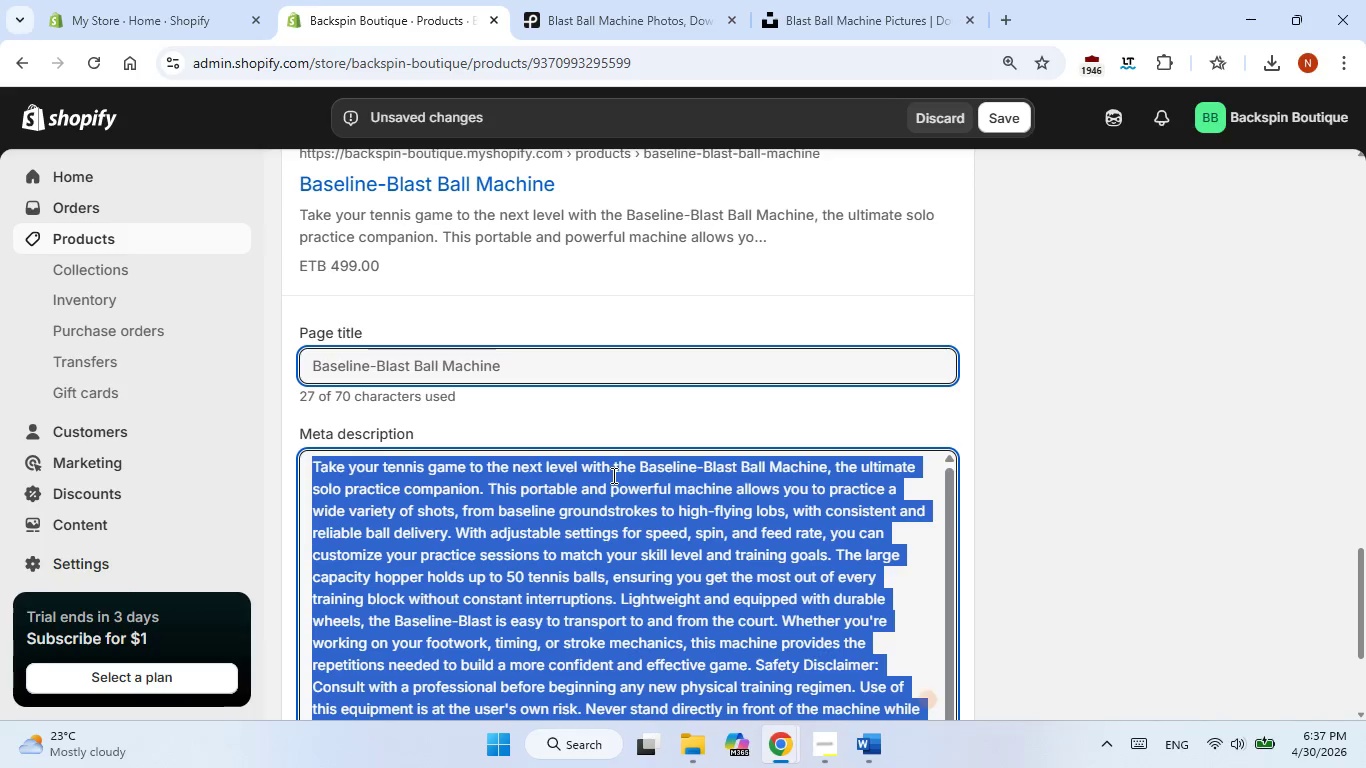 
right_click([612, 475])
 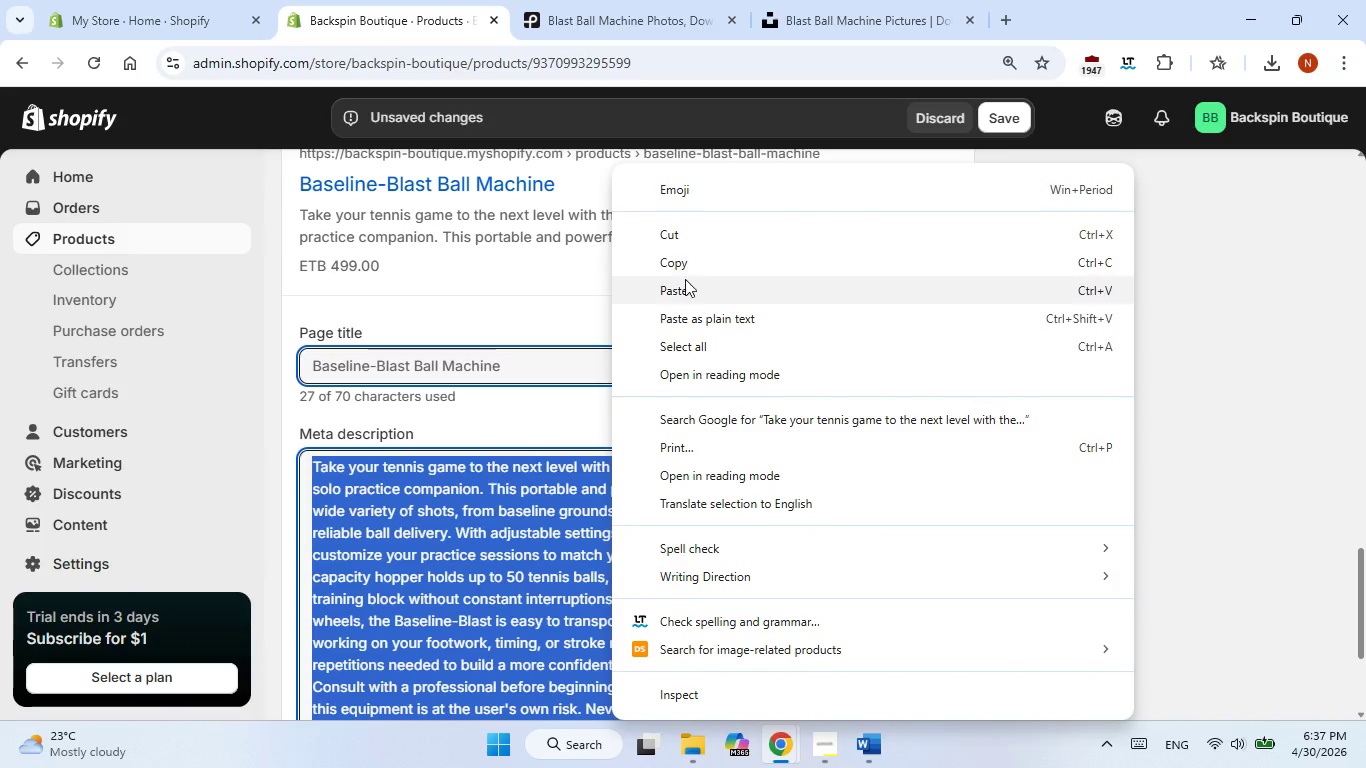 
left_click([684, 283])
 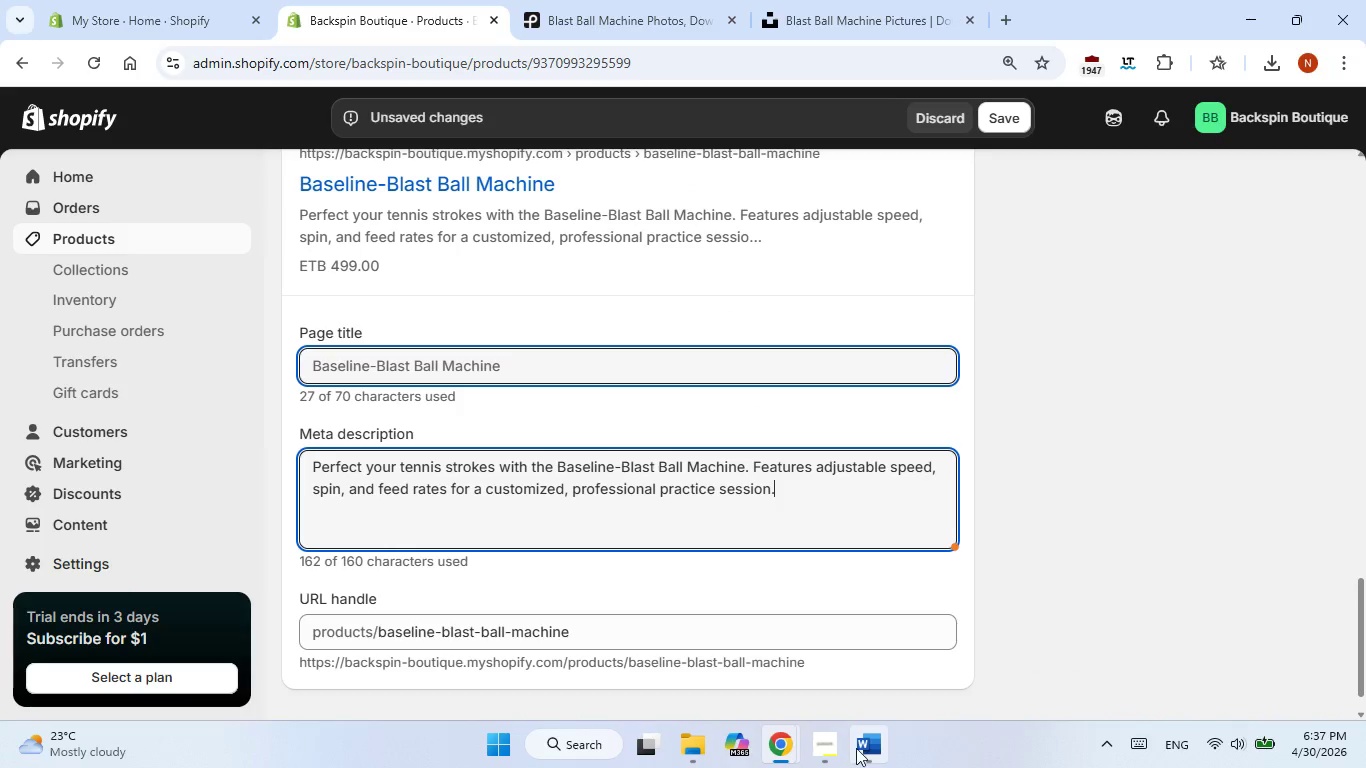 
left_click([857, 745])
 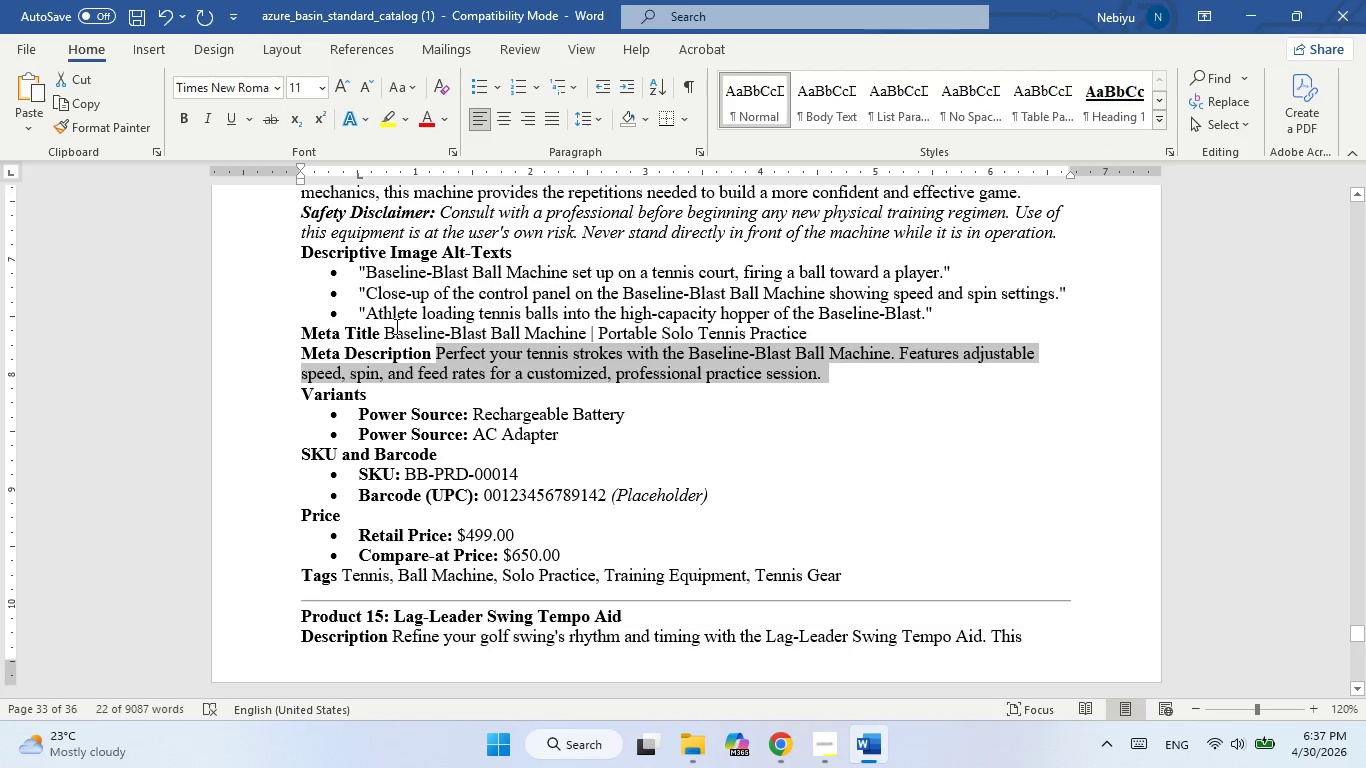 
left_click_drag(start_coordinate=[392, 331], to_coordinate=[804, 333])
 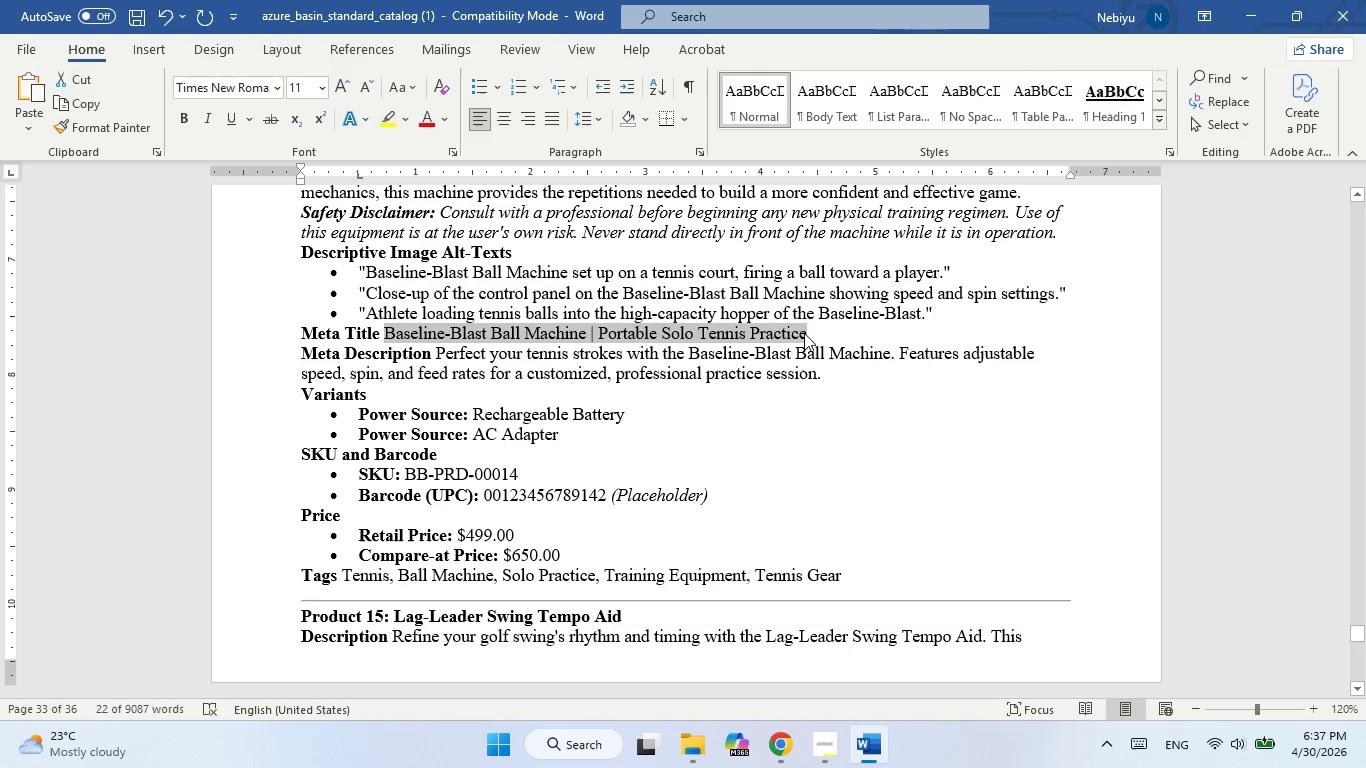 
right_click([804, 333])
 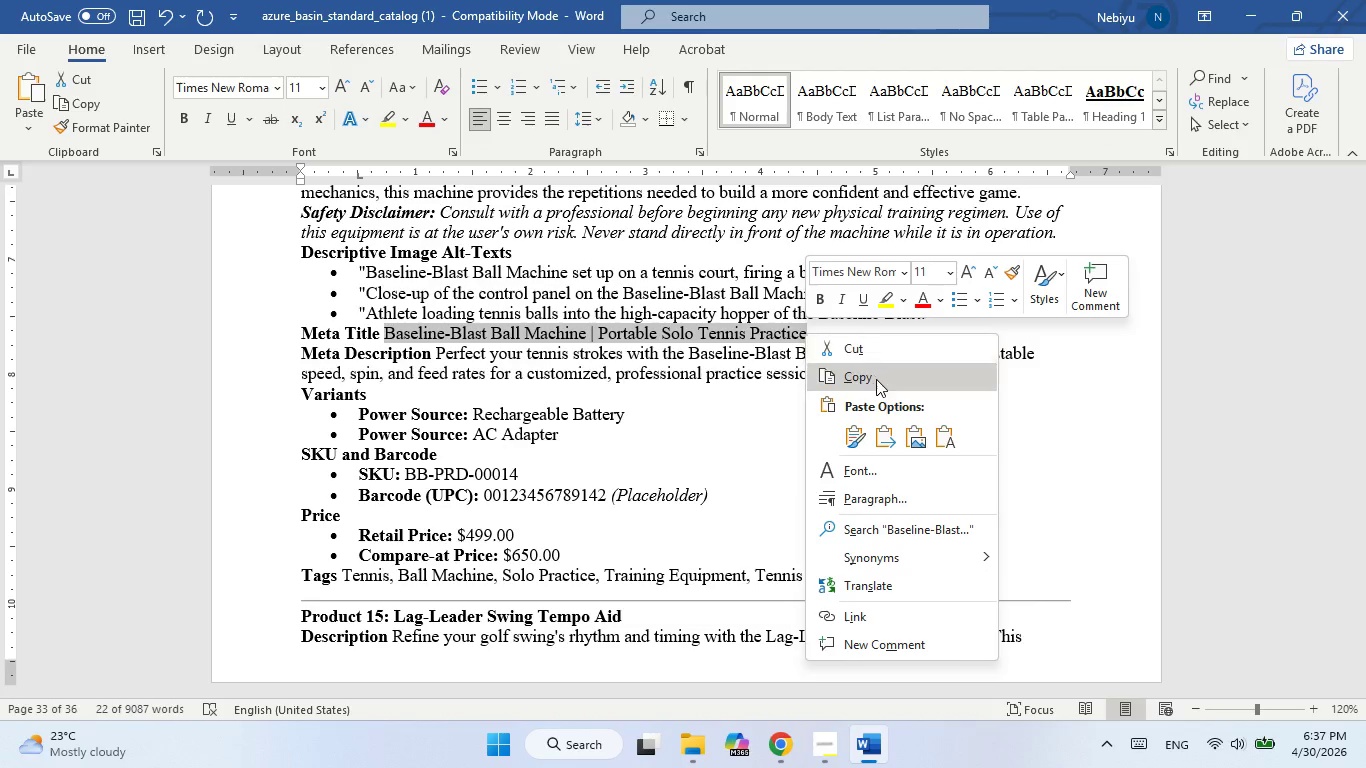 
left_click([876, 379])
 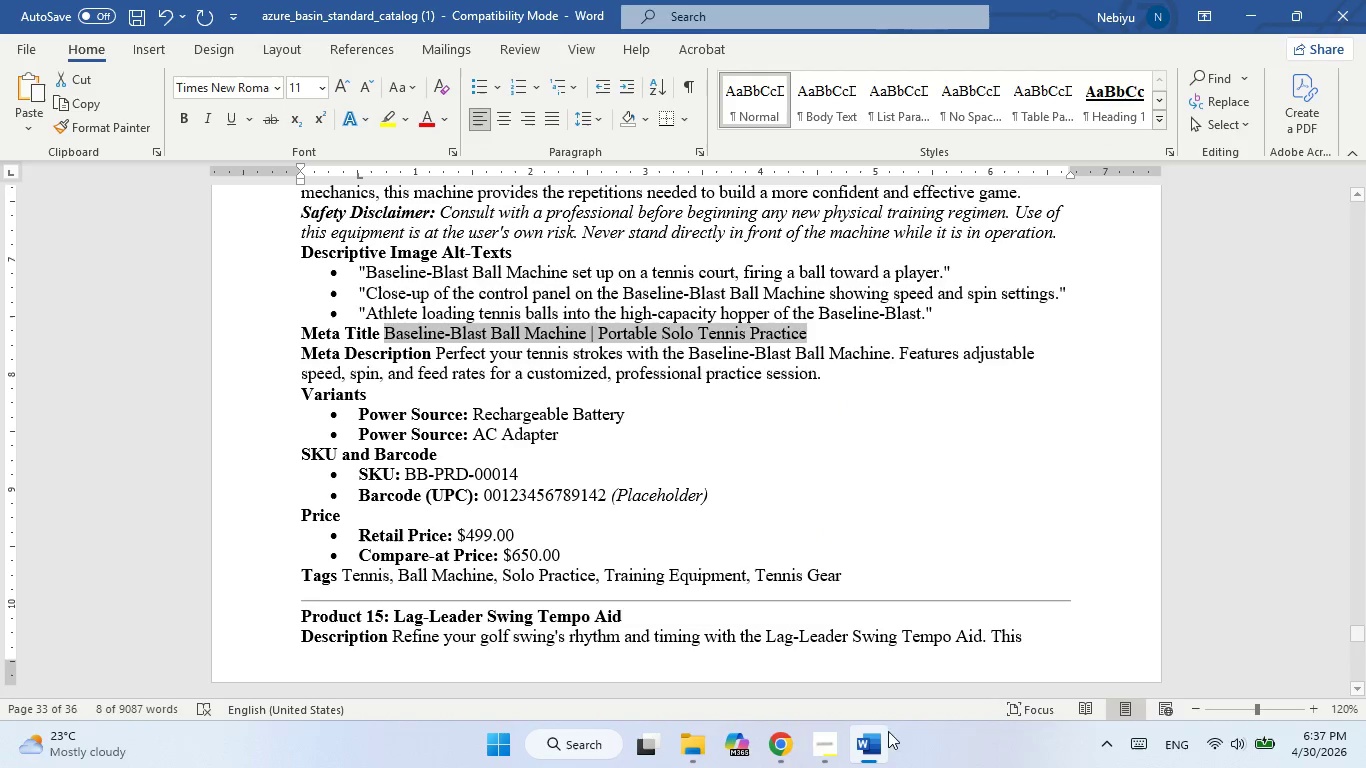 
left_click([885, 741])
 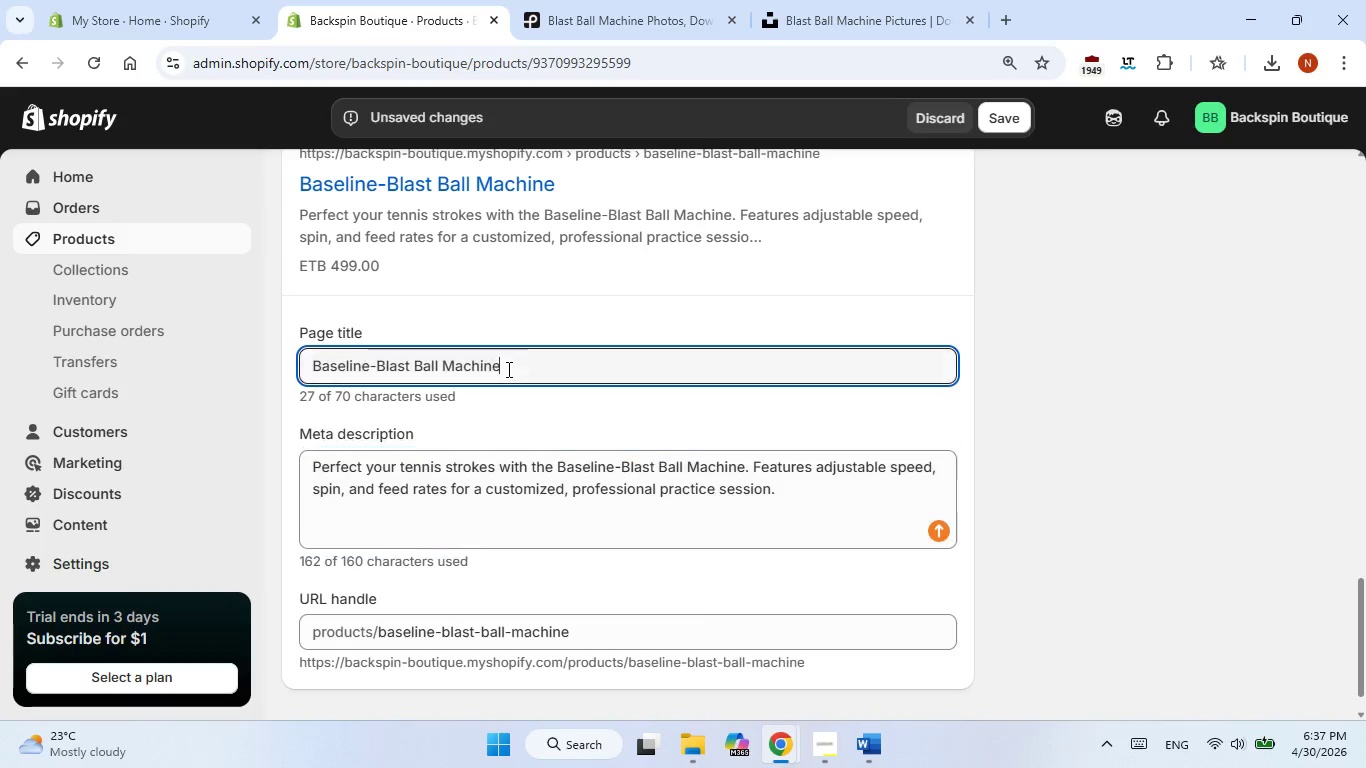 
double_click([507, 369])
 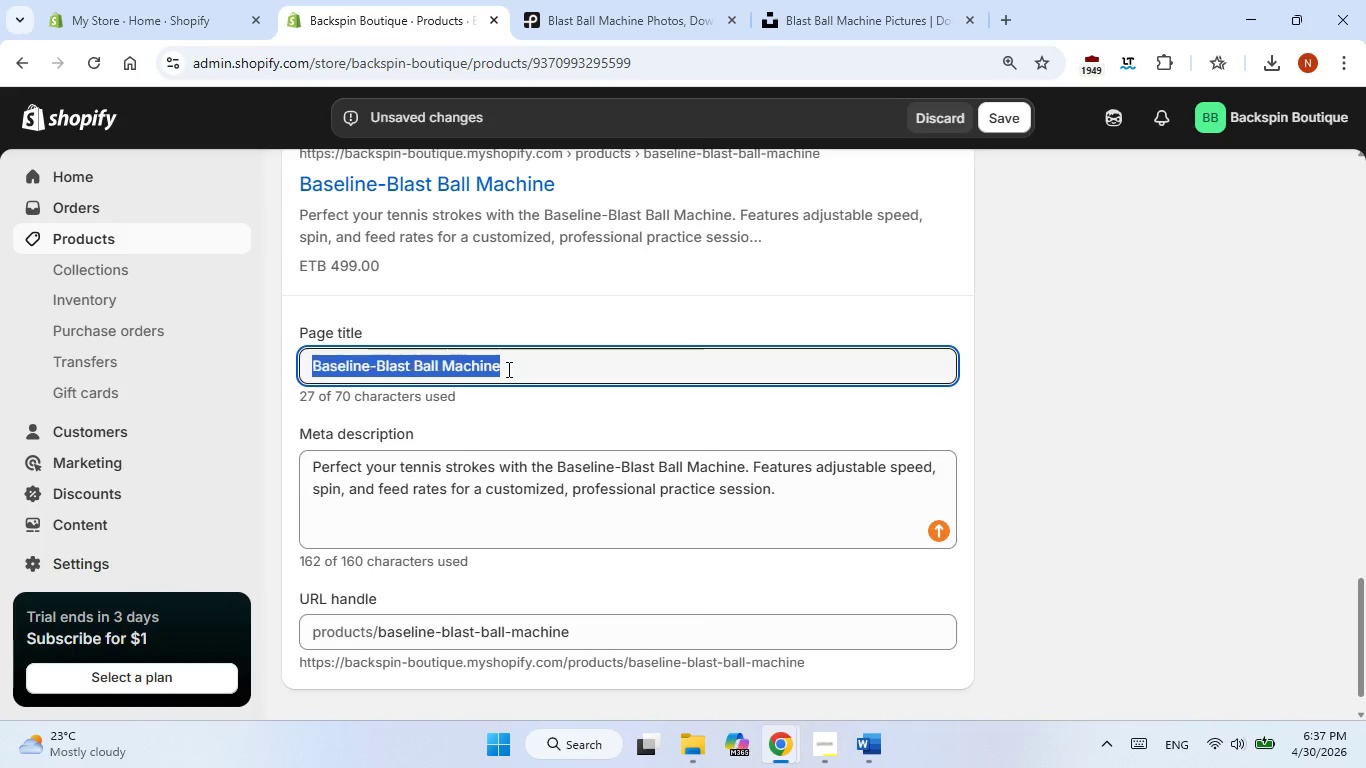 
triple_click([507, 369])
 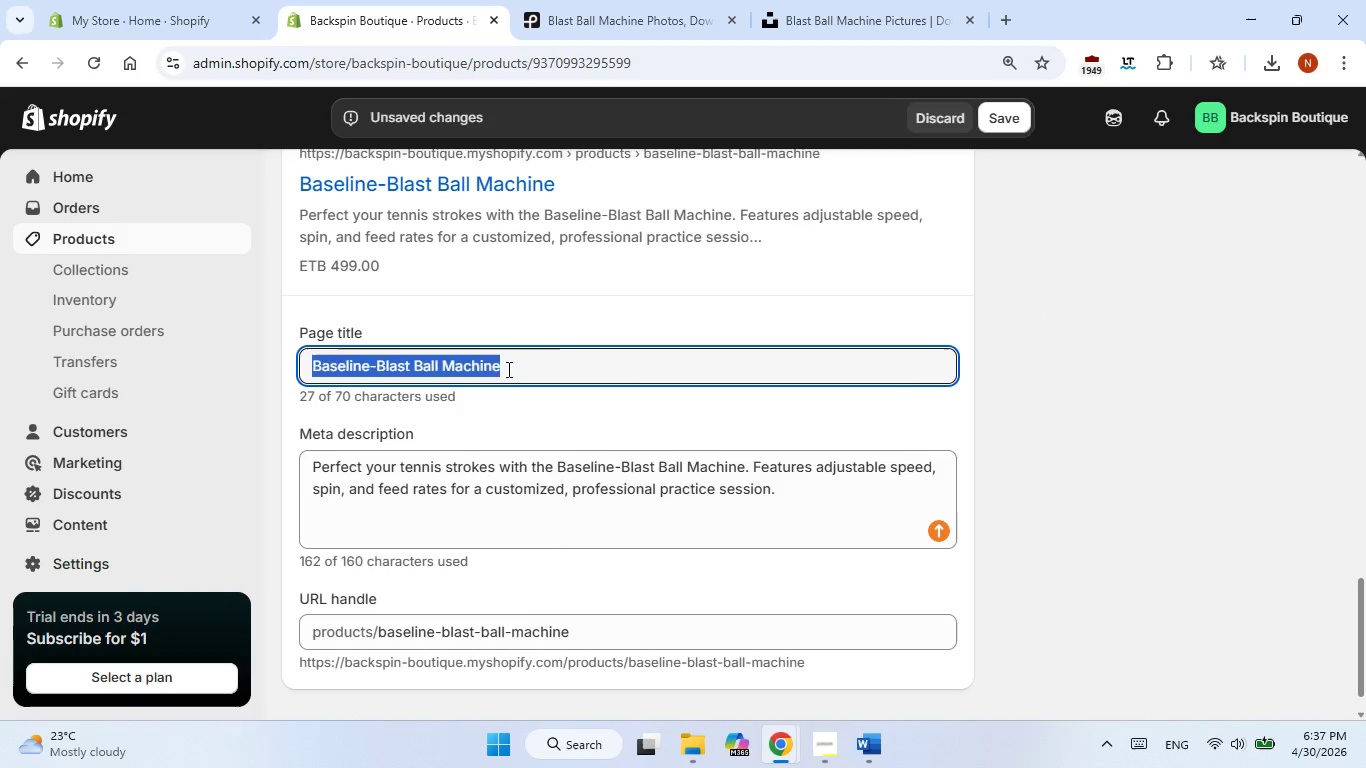 
right_click([507, 369])
 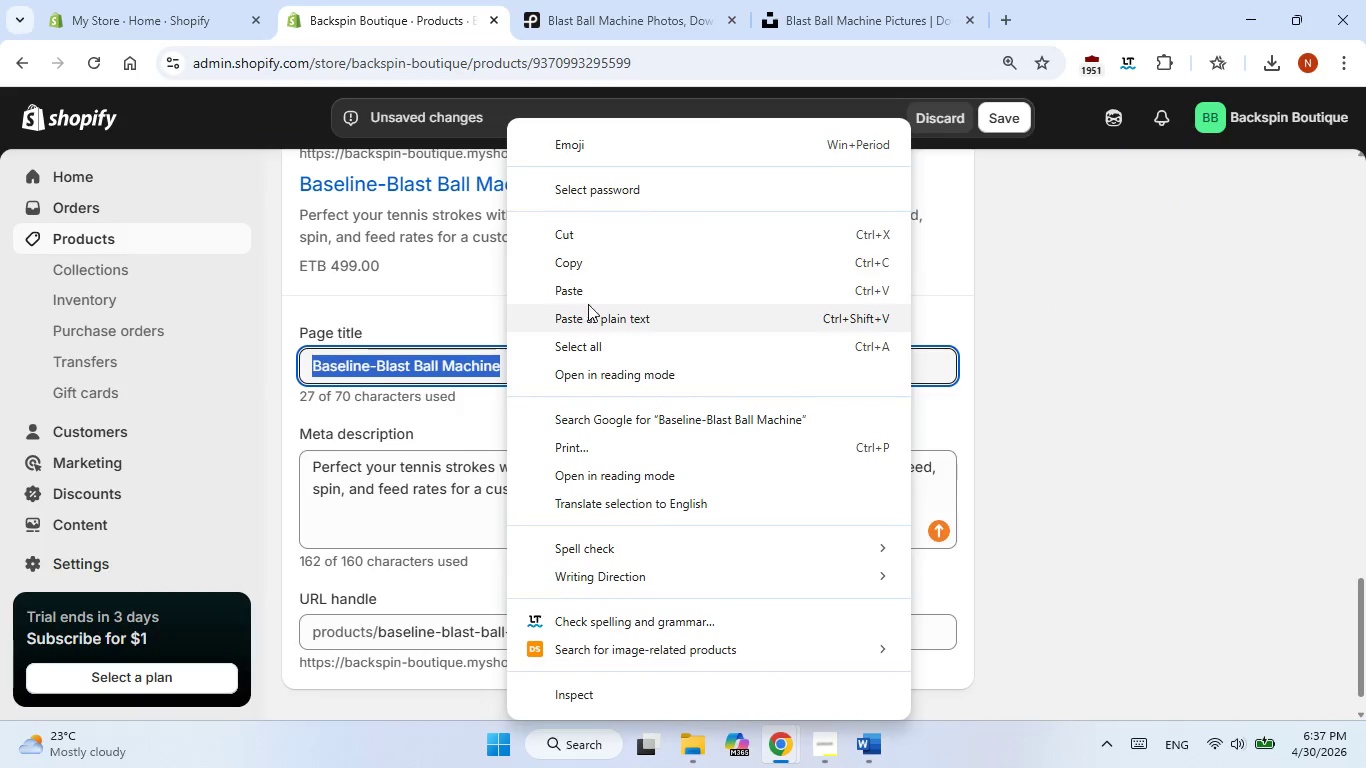 
left_click([589, 299])
 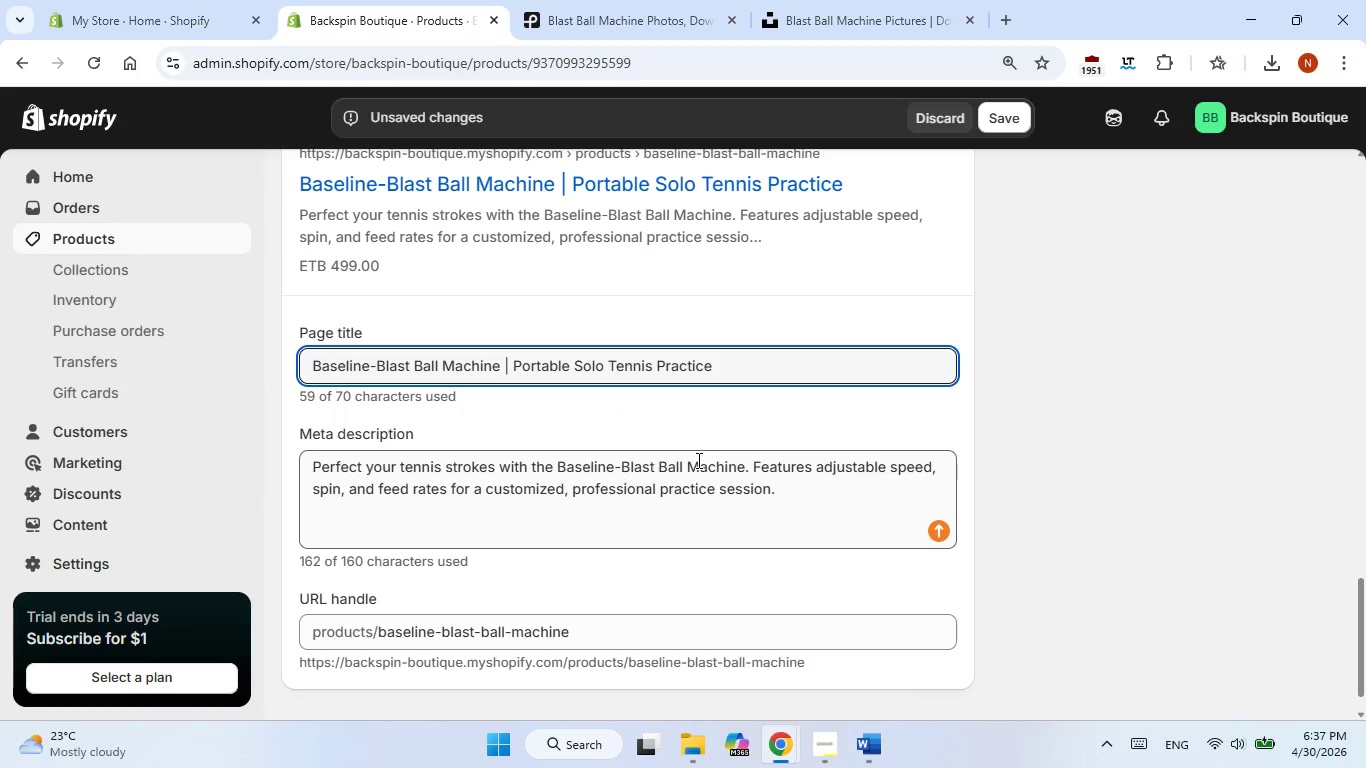 
scroll: coordinate [697, 460], scroll_direction: up, amount: 7.0
 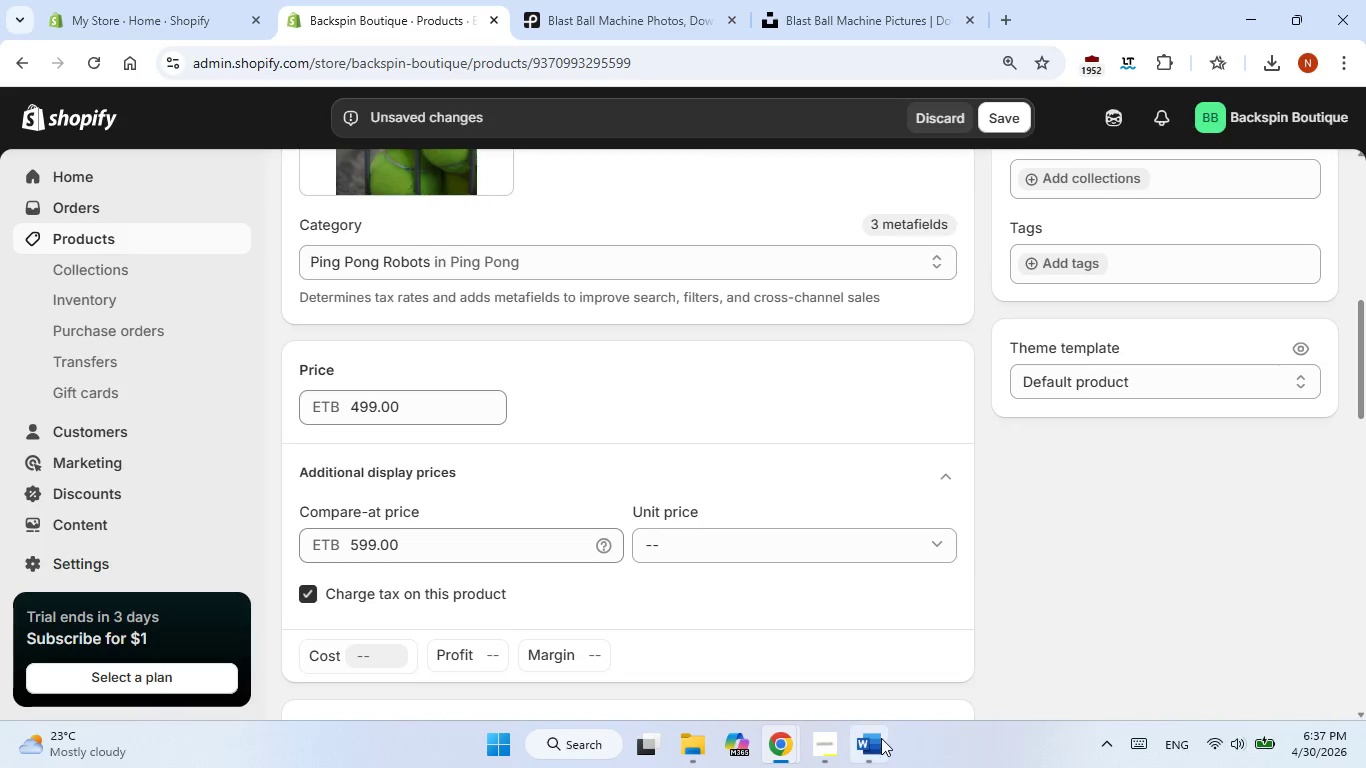 
left_click([881, 741])
 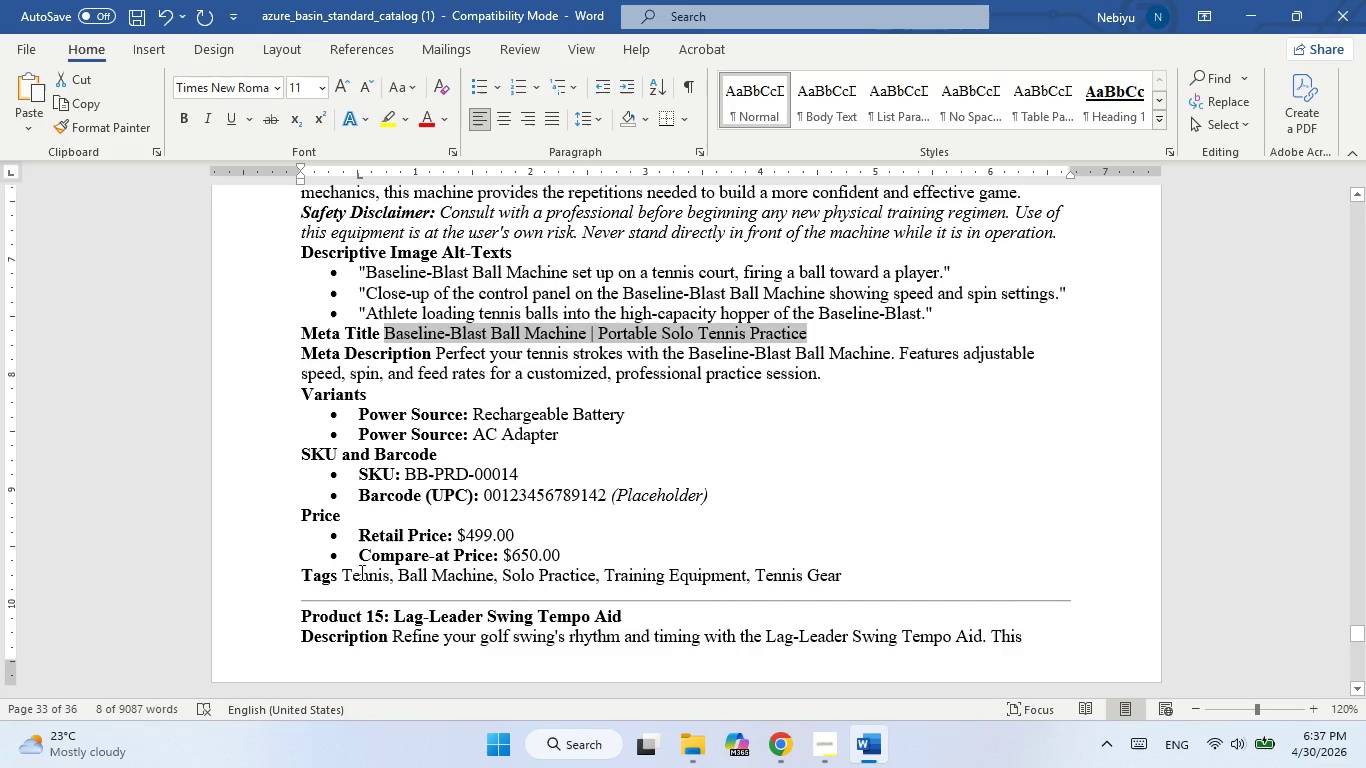 
left_click_drag(start_coordinate=[345, 572], to_coordinate=[838, 577])
 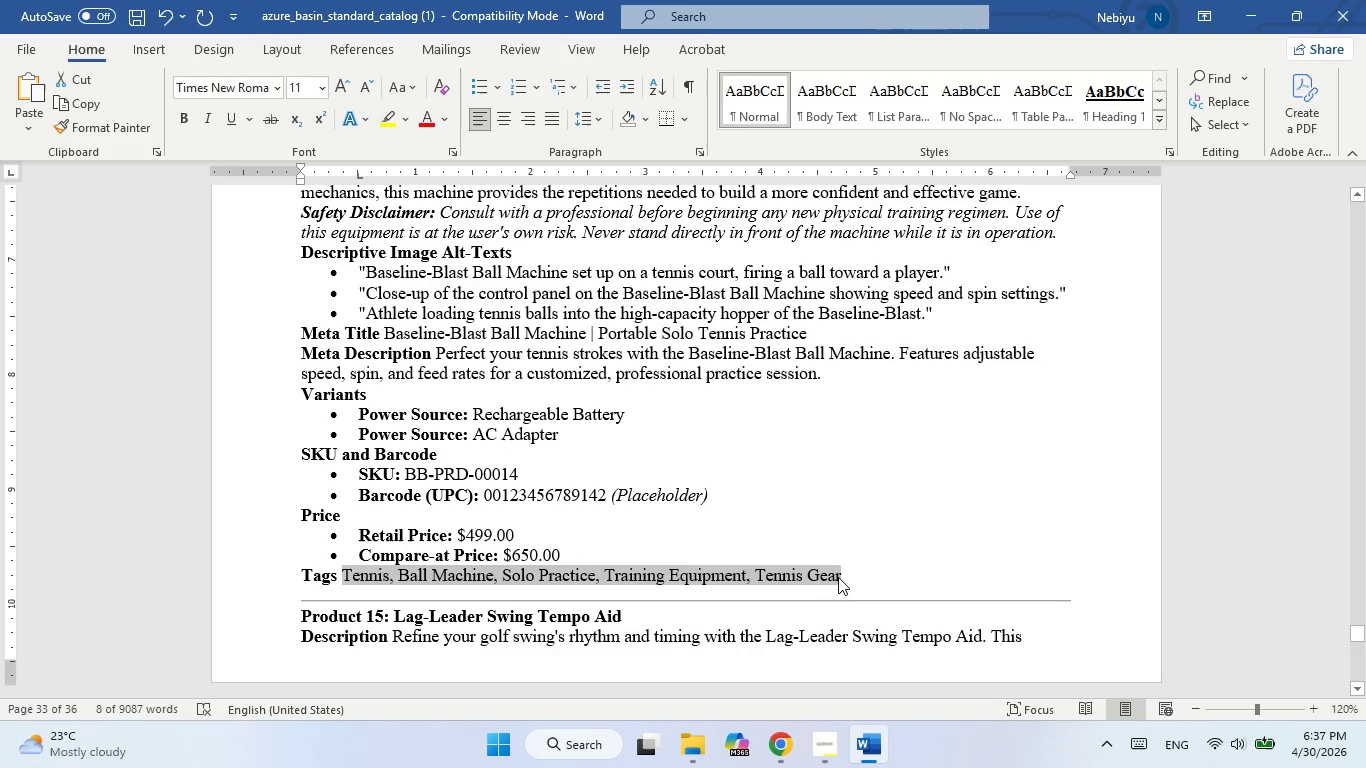 
right_click([838, 577])
 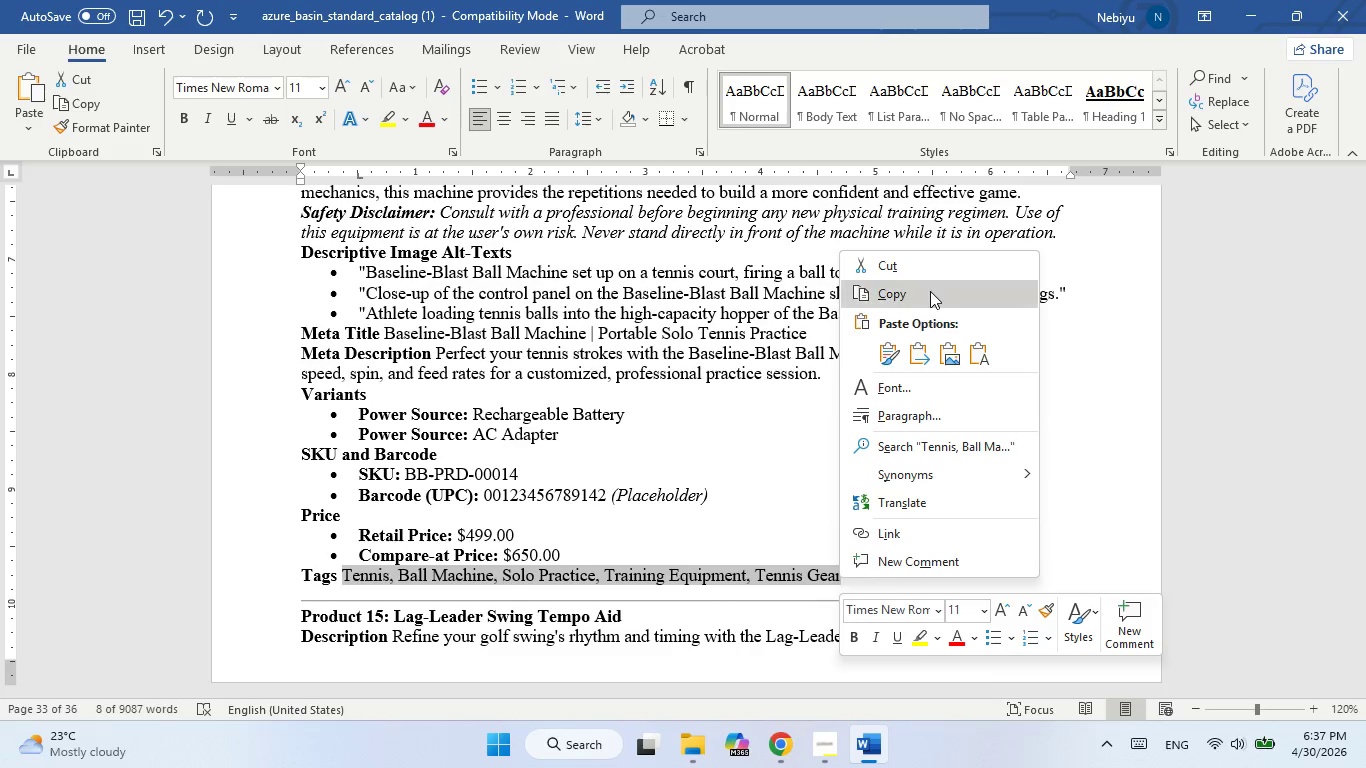 
left_click([930, 291])
 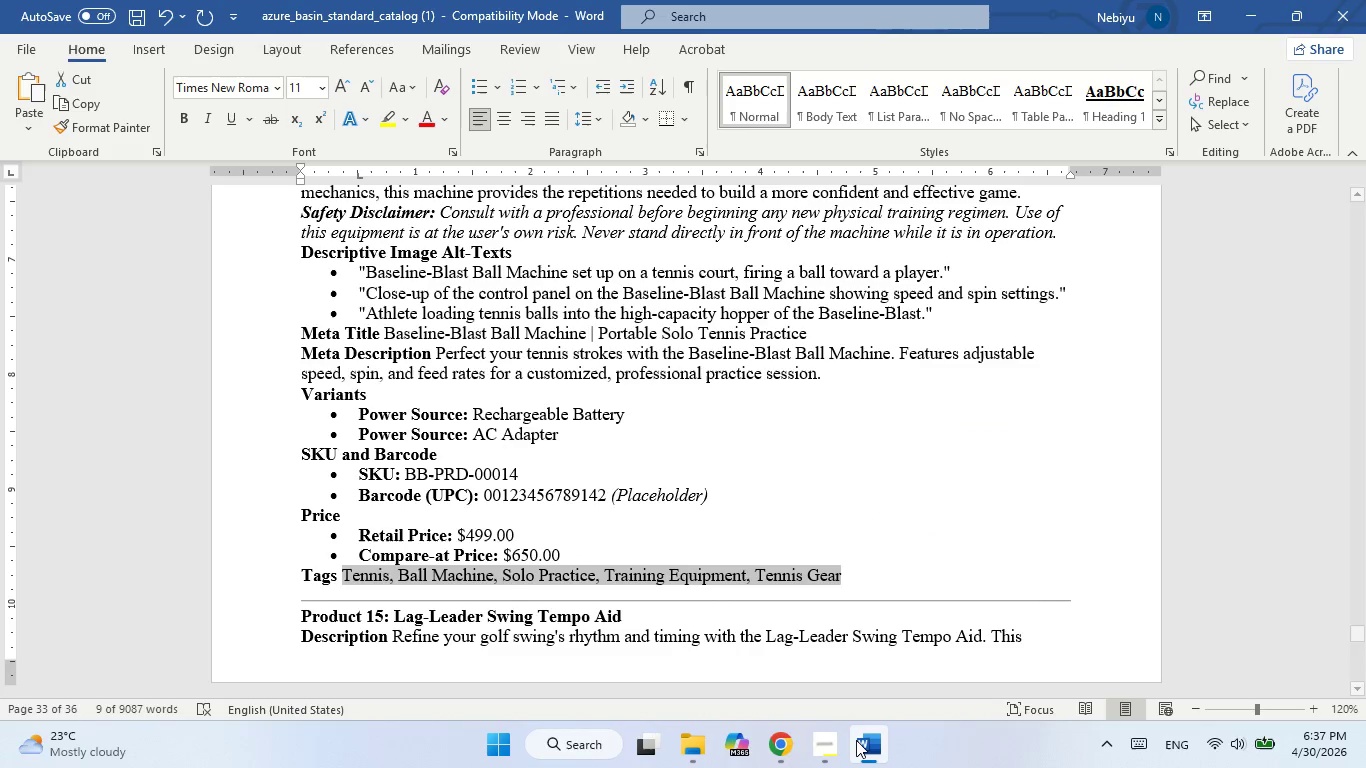 
left_click([856, 743])
 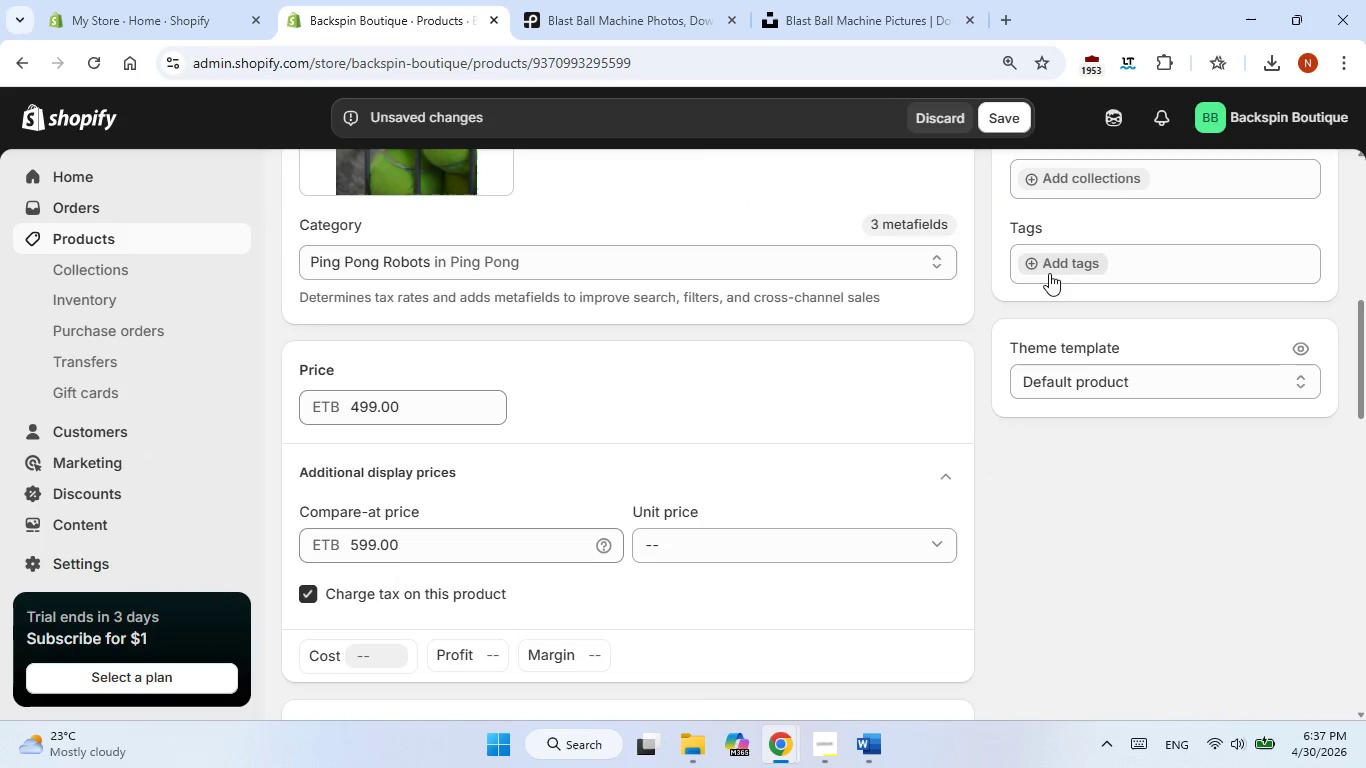 
left_click([1049, 272])
 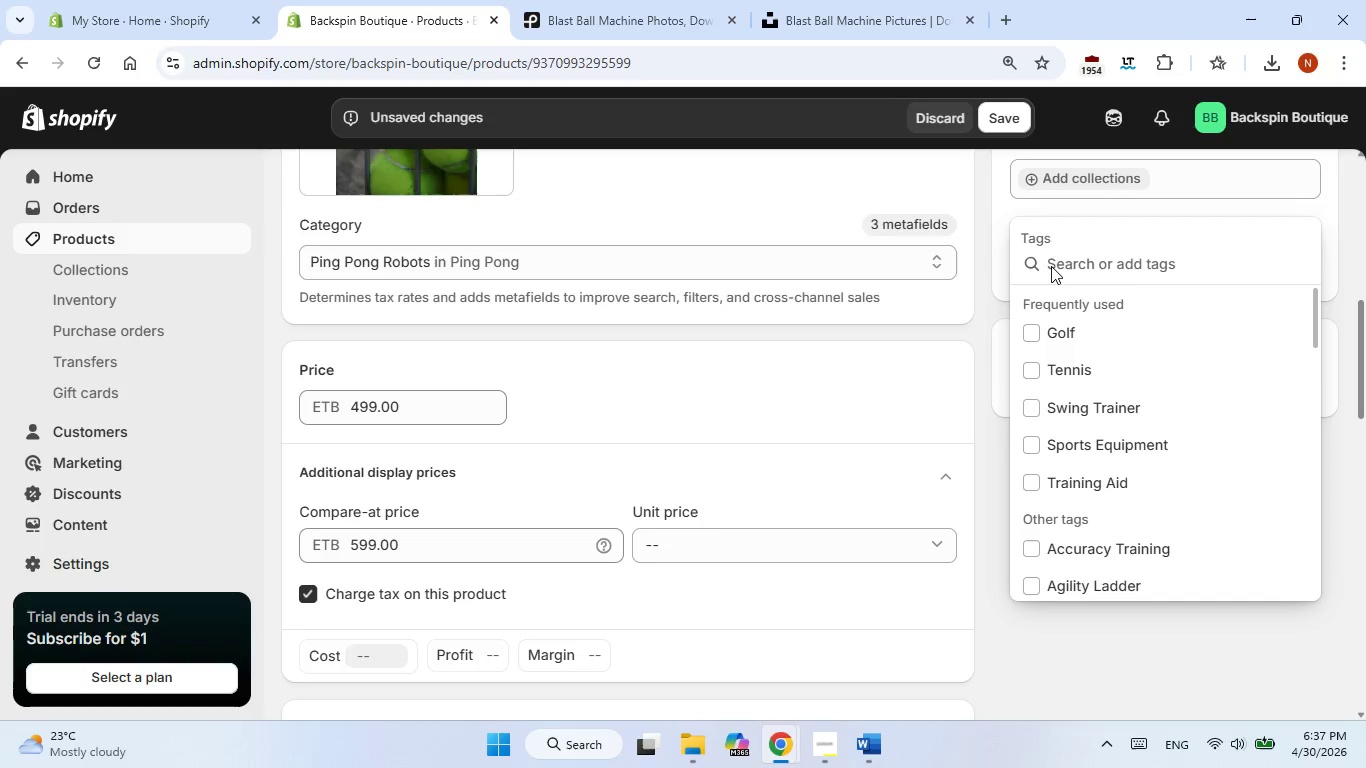 
right_click([1052, 263])
 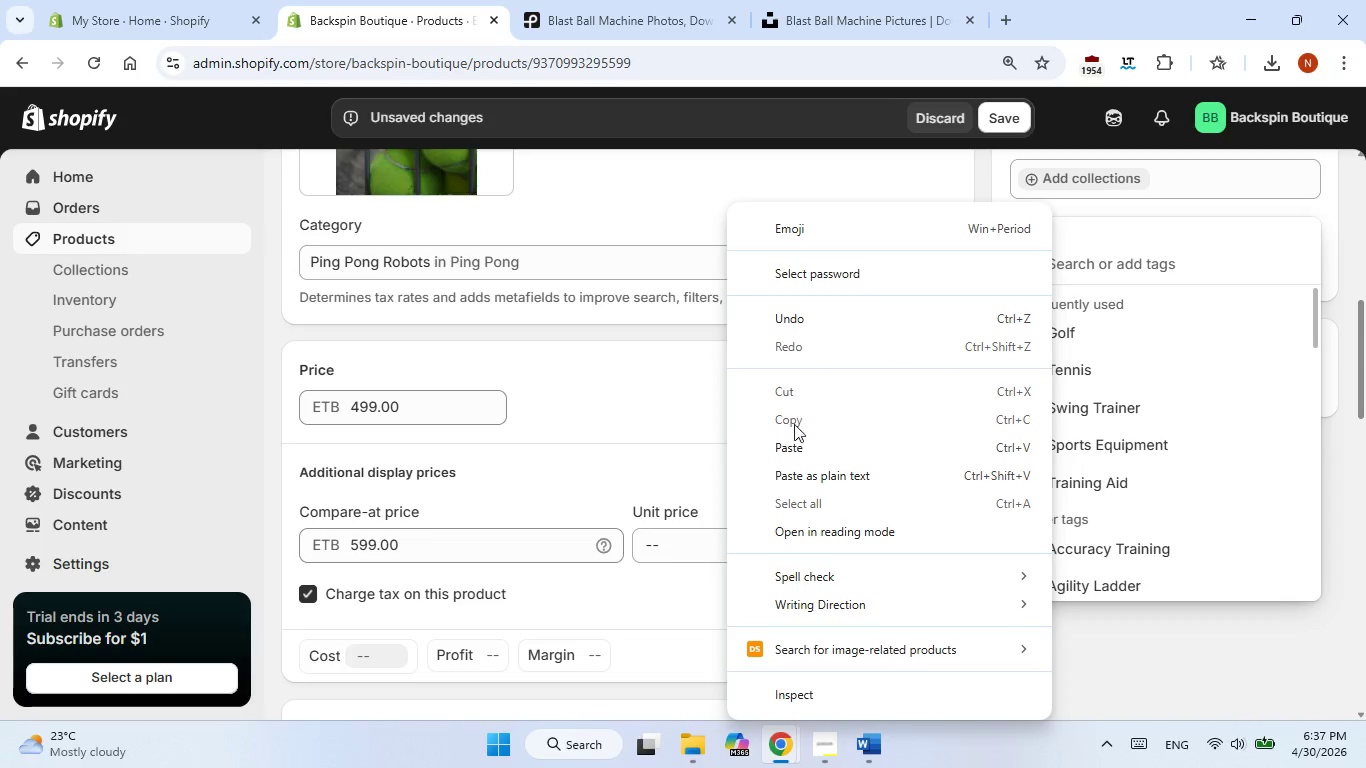 
left_click([791, 451])
 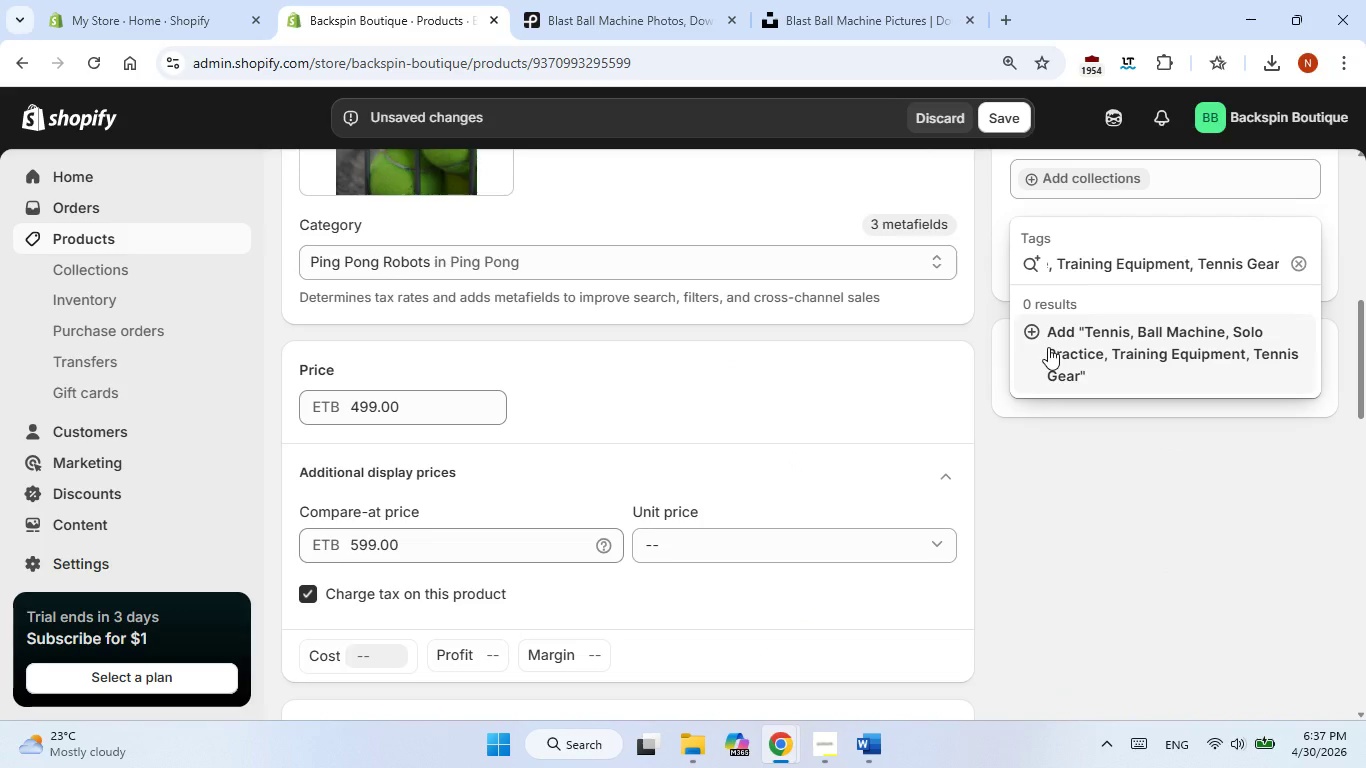 
left_click([1048, 347])
 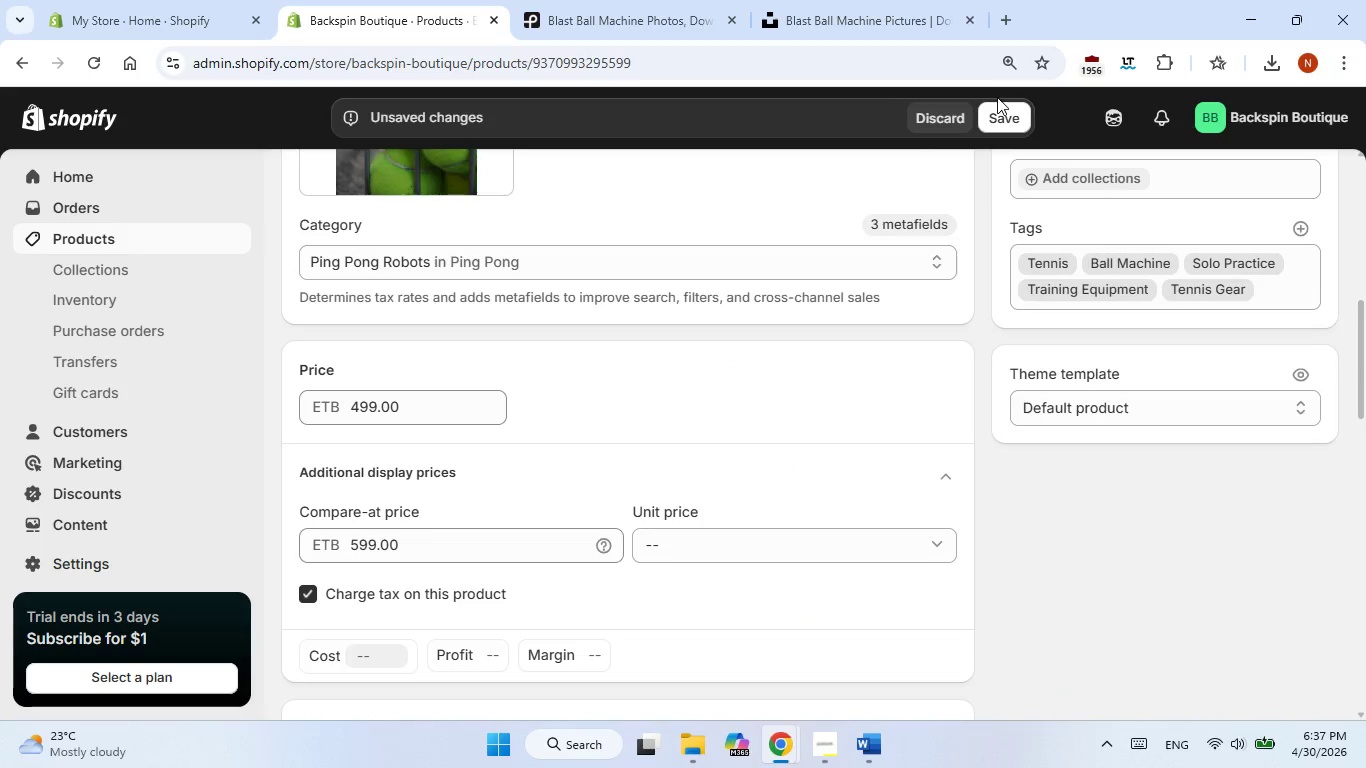 
left_click([1003, 119])
 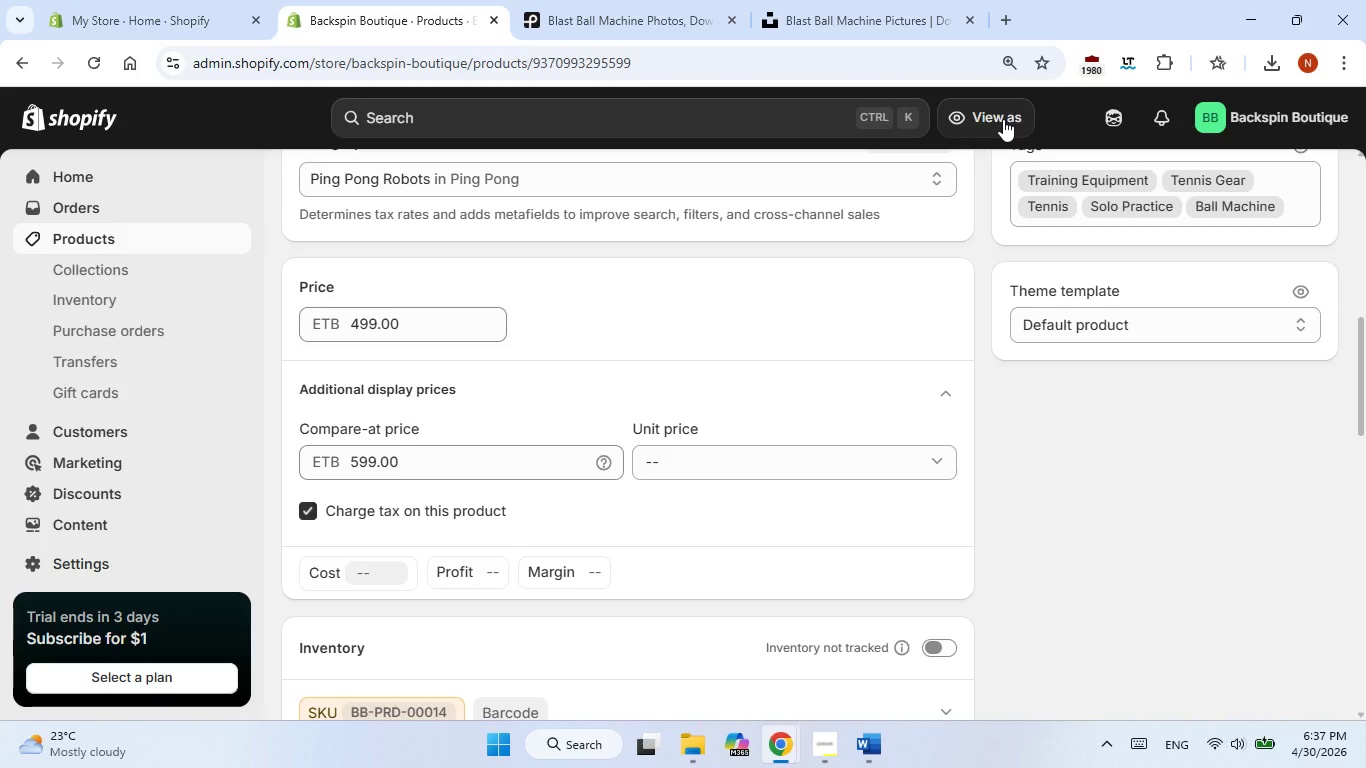 
wait(18.19)
 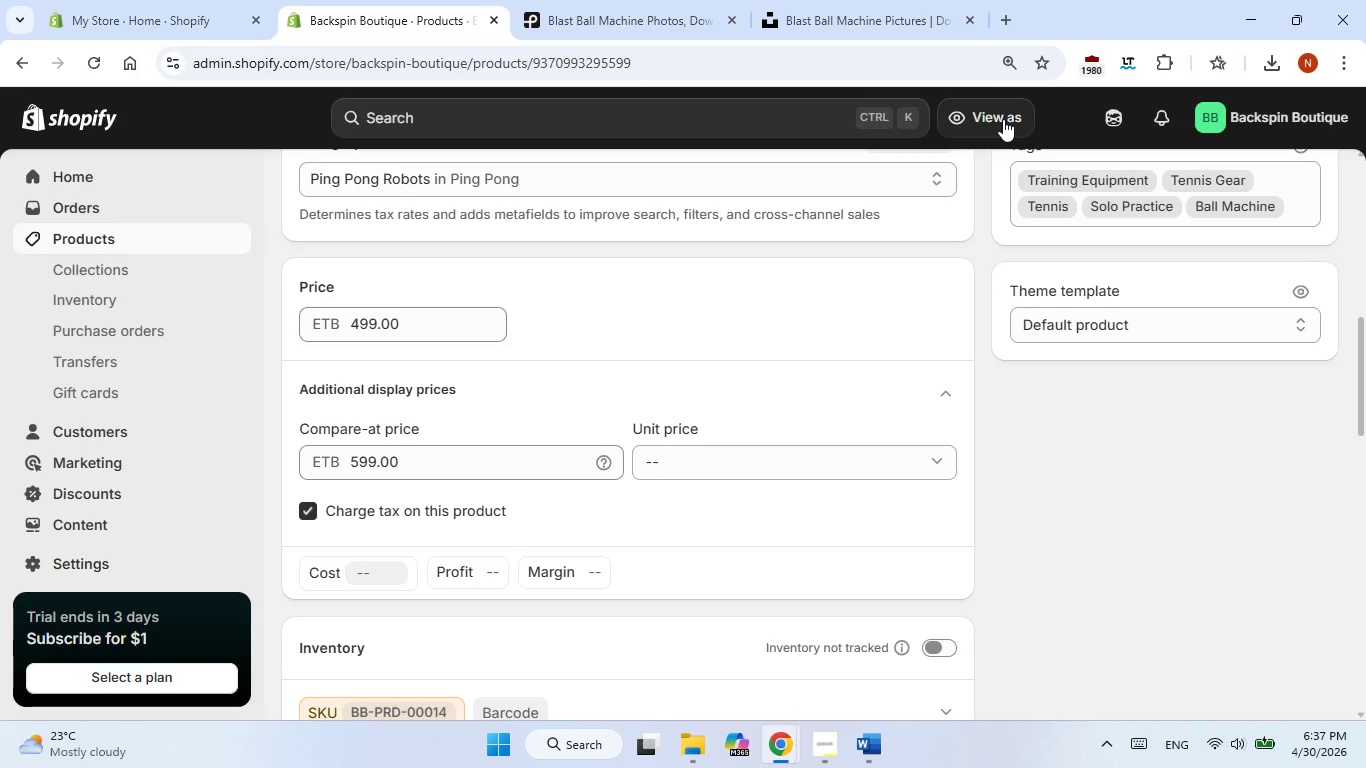 
left_click_drag(start_coordinate=[1035, 474], to_coordinate=[1035, 479])
 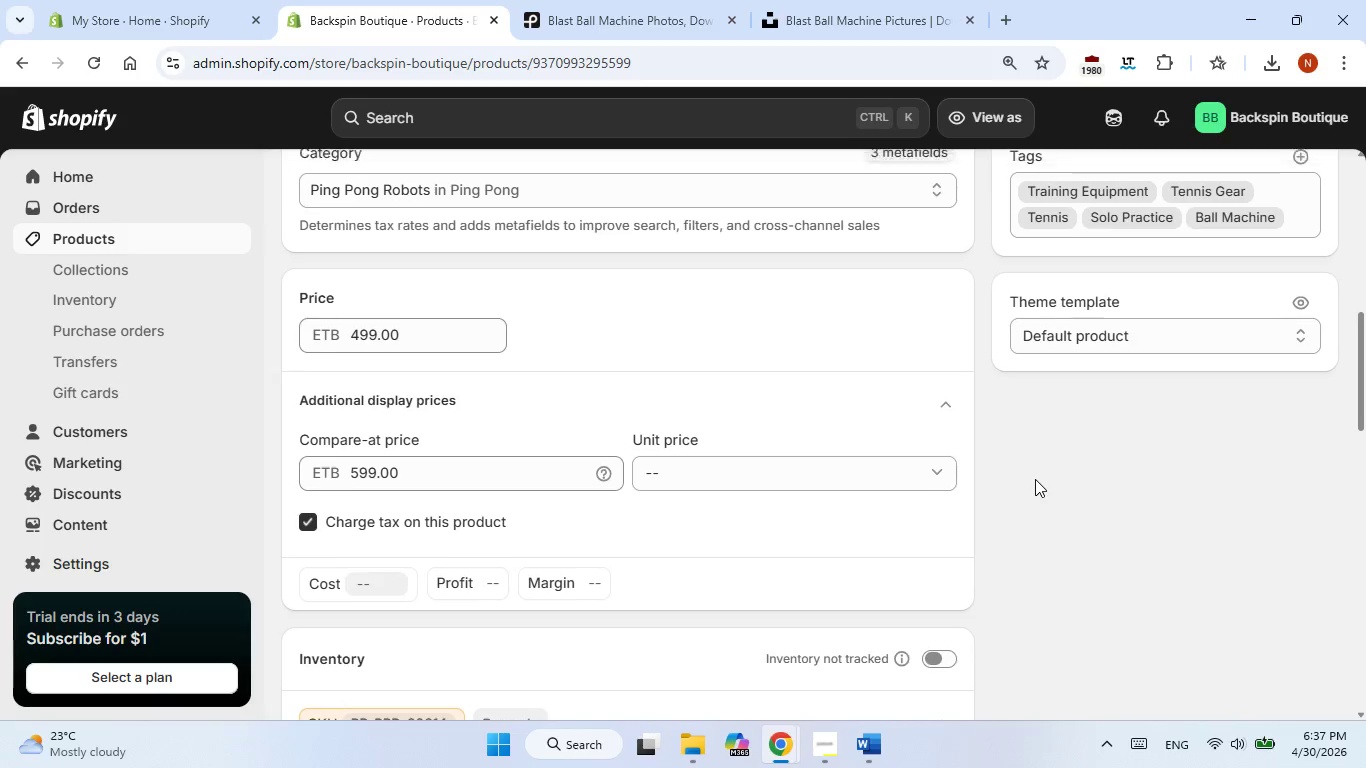 
scroll: coordinate [1035, 479], scroll_direction: up, amount: 2.0
 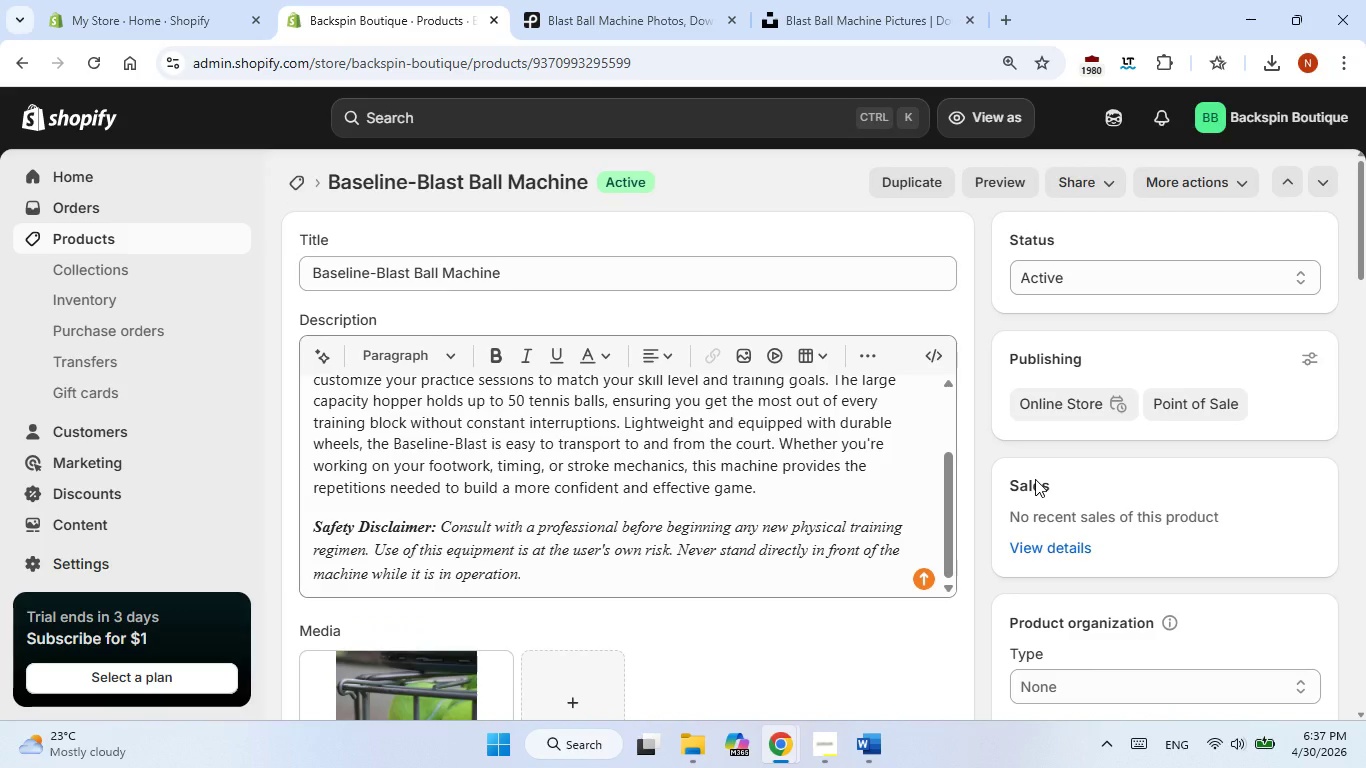 
wait(6.94)
 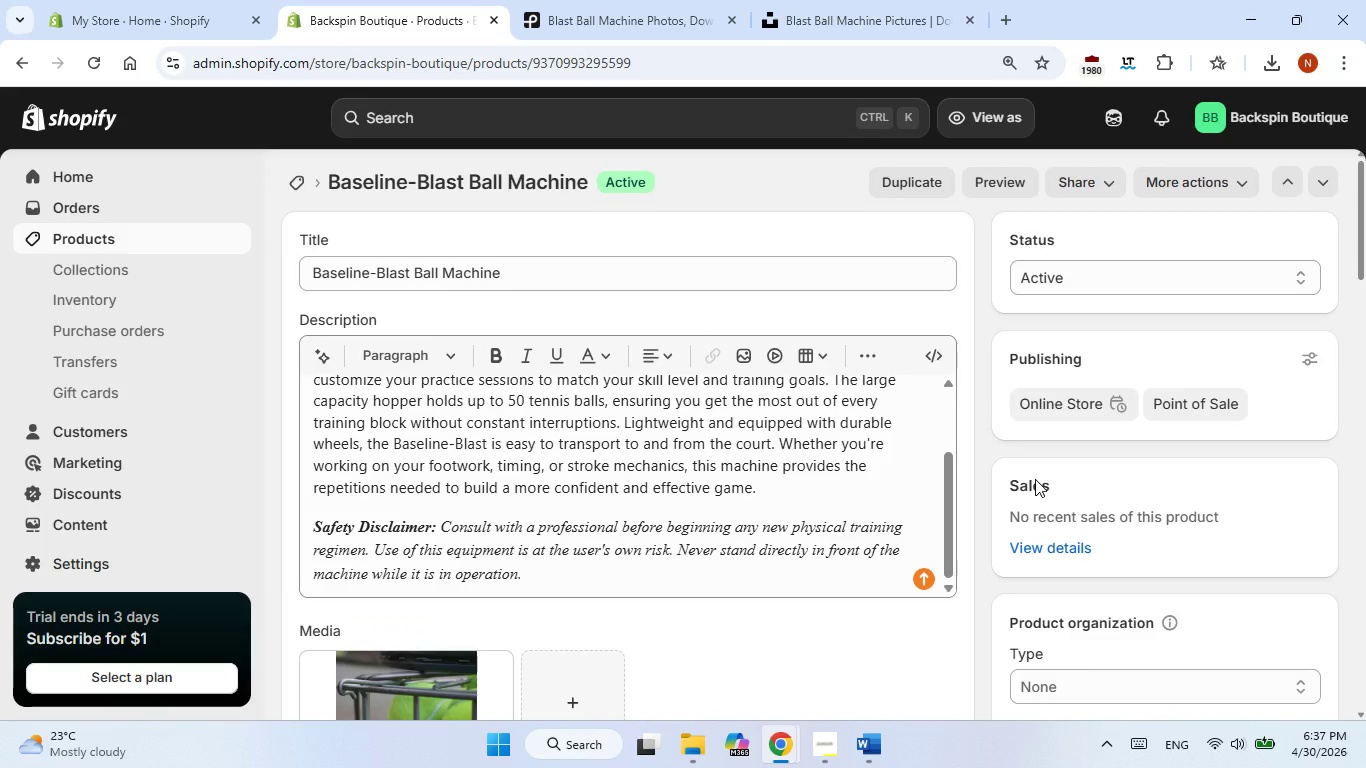 
scroll: coordinate [1035, 477], scroll_direction: none, amount: 0.0
 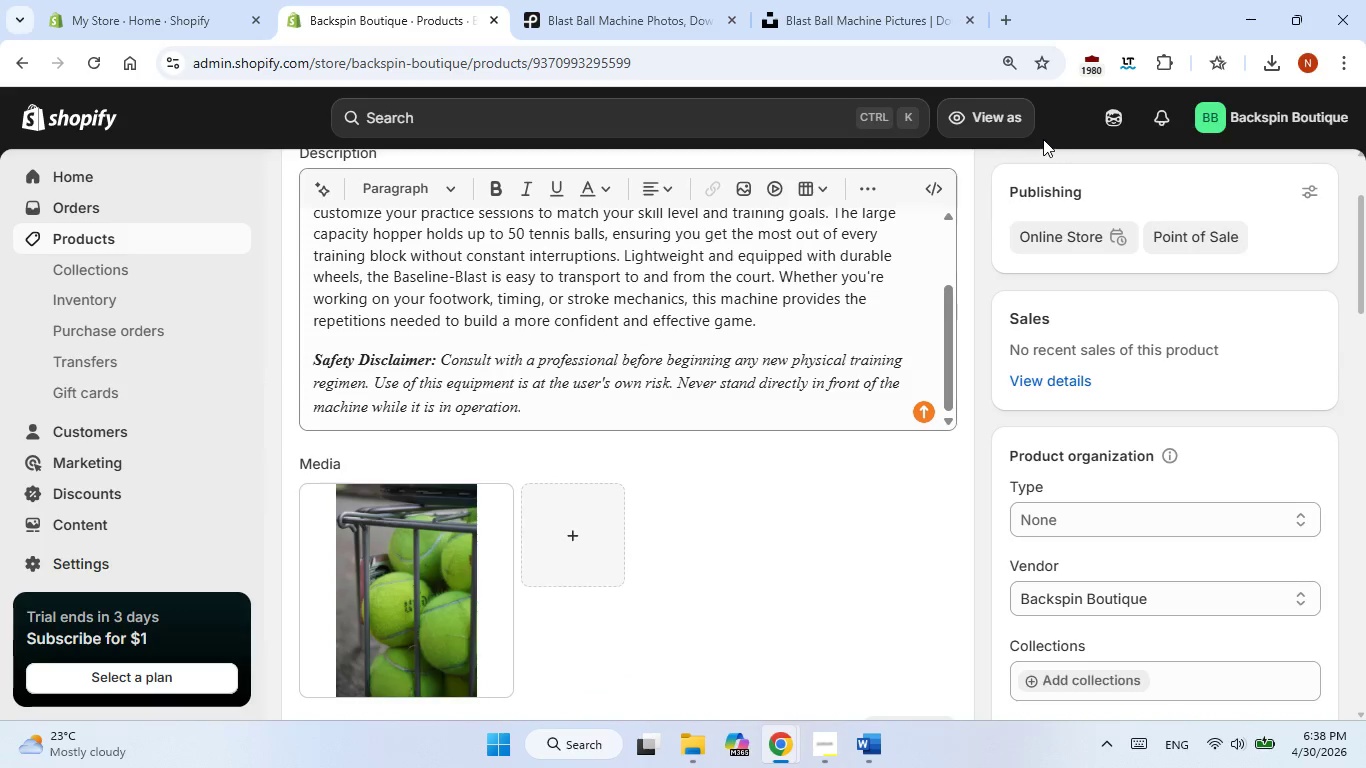 
scroll: coordinate [919, 442], scroll_direction: up, amount: 4.0
 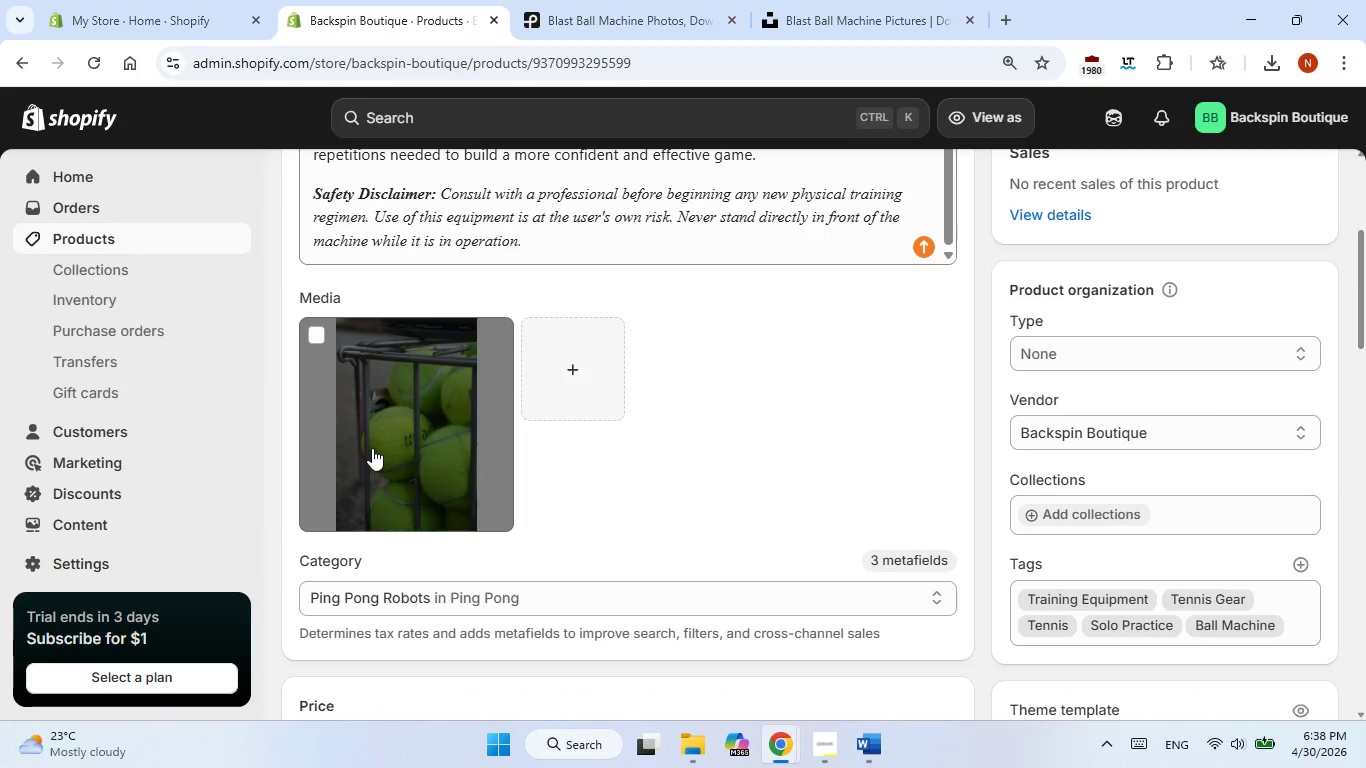 
left_click([372, 448])
 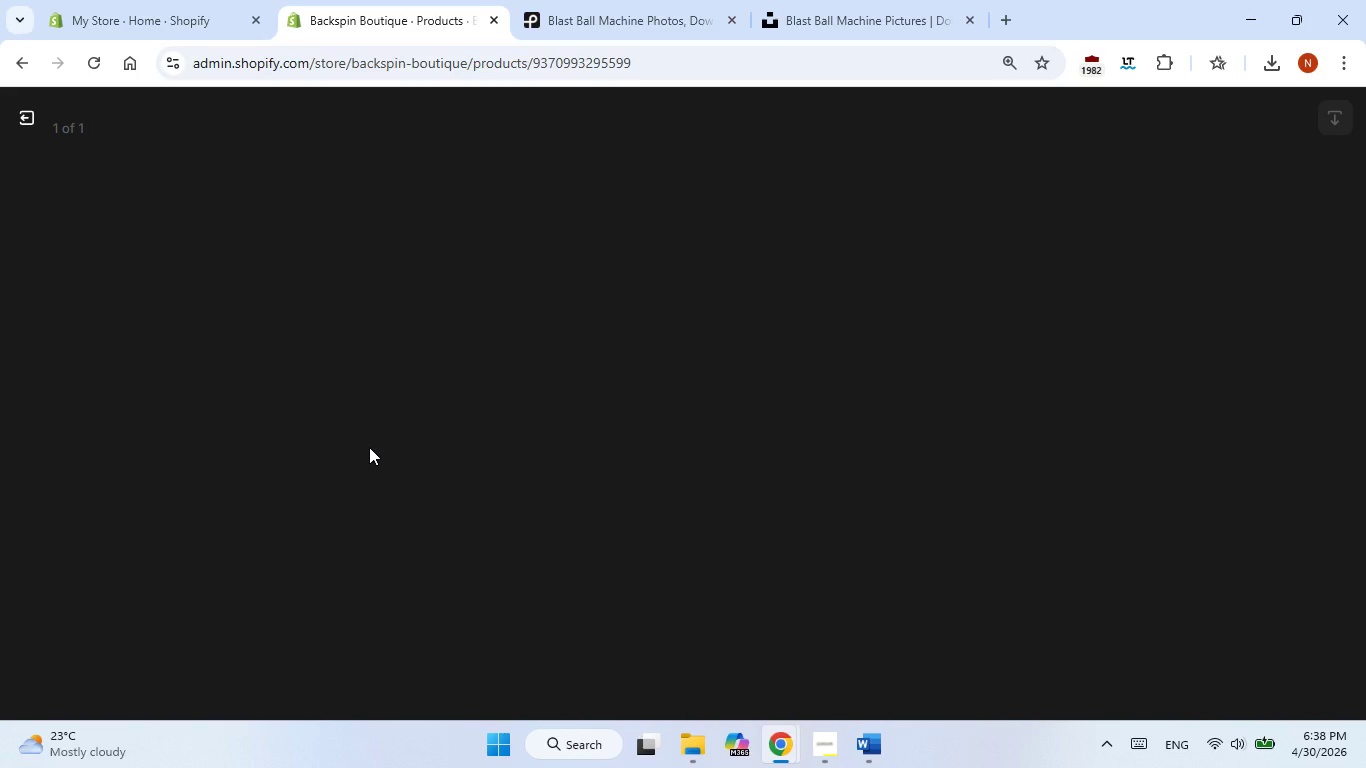 
wait(8.14)
 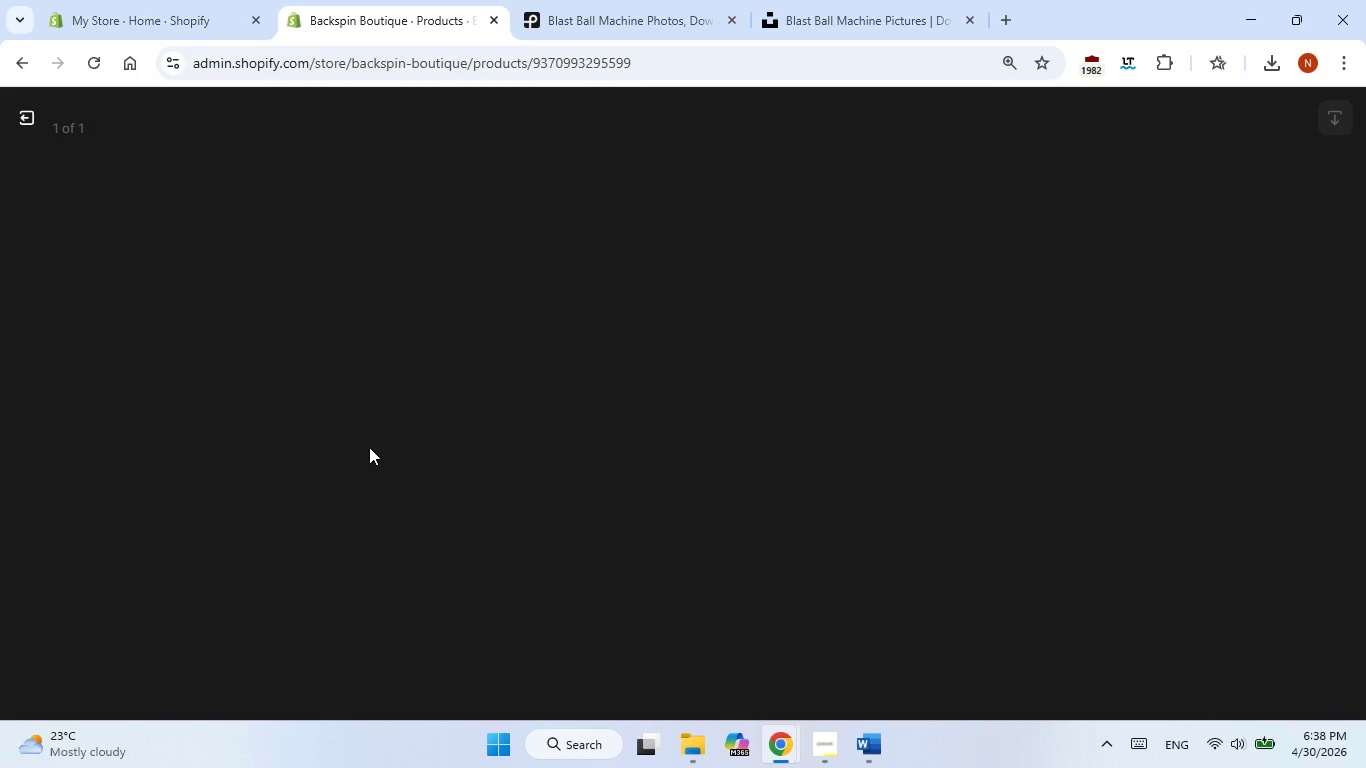 
left_click([1061, 375])
 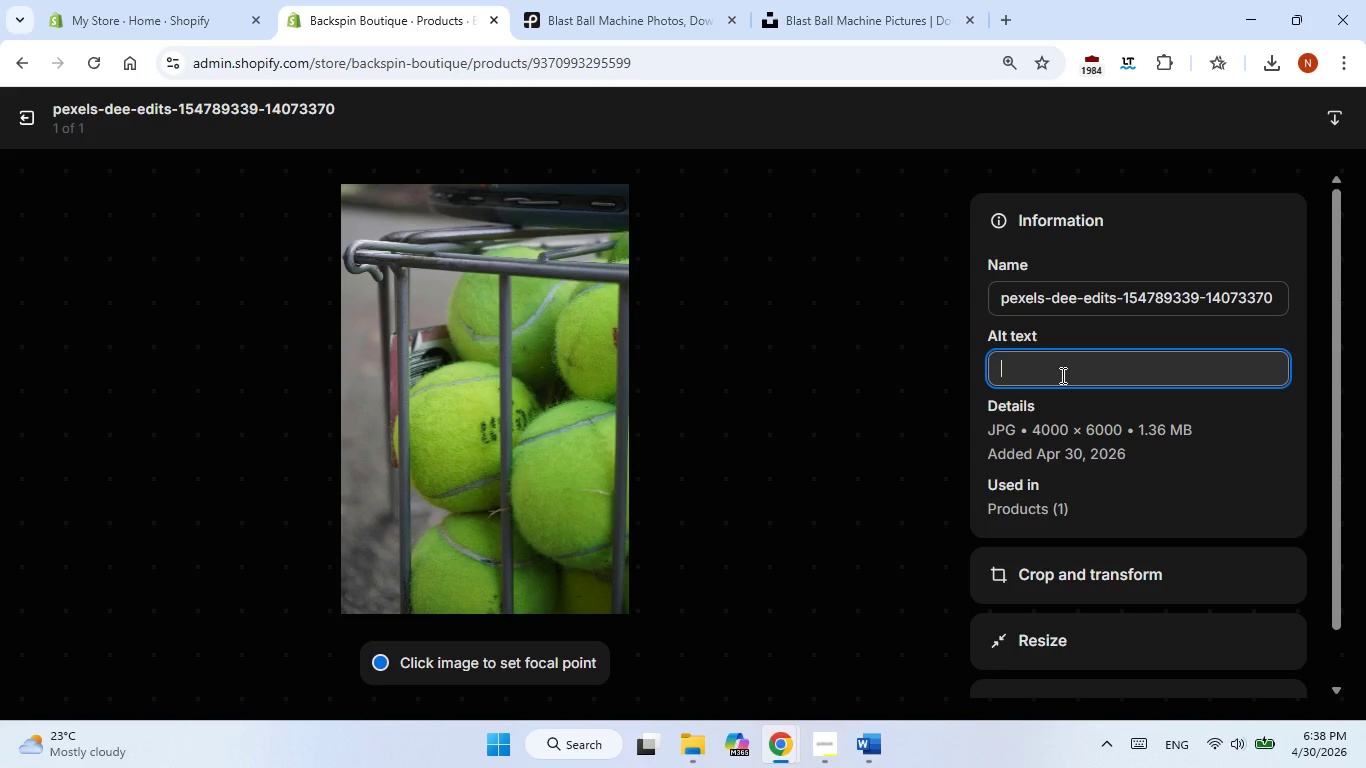 
type(Tennis balls)
 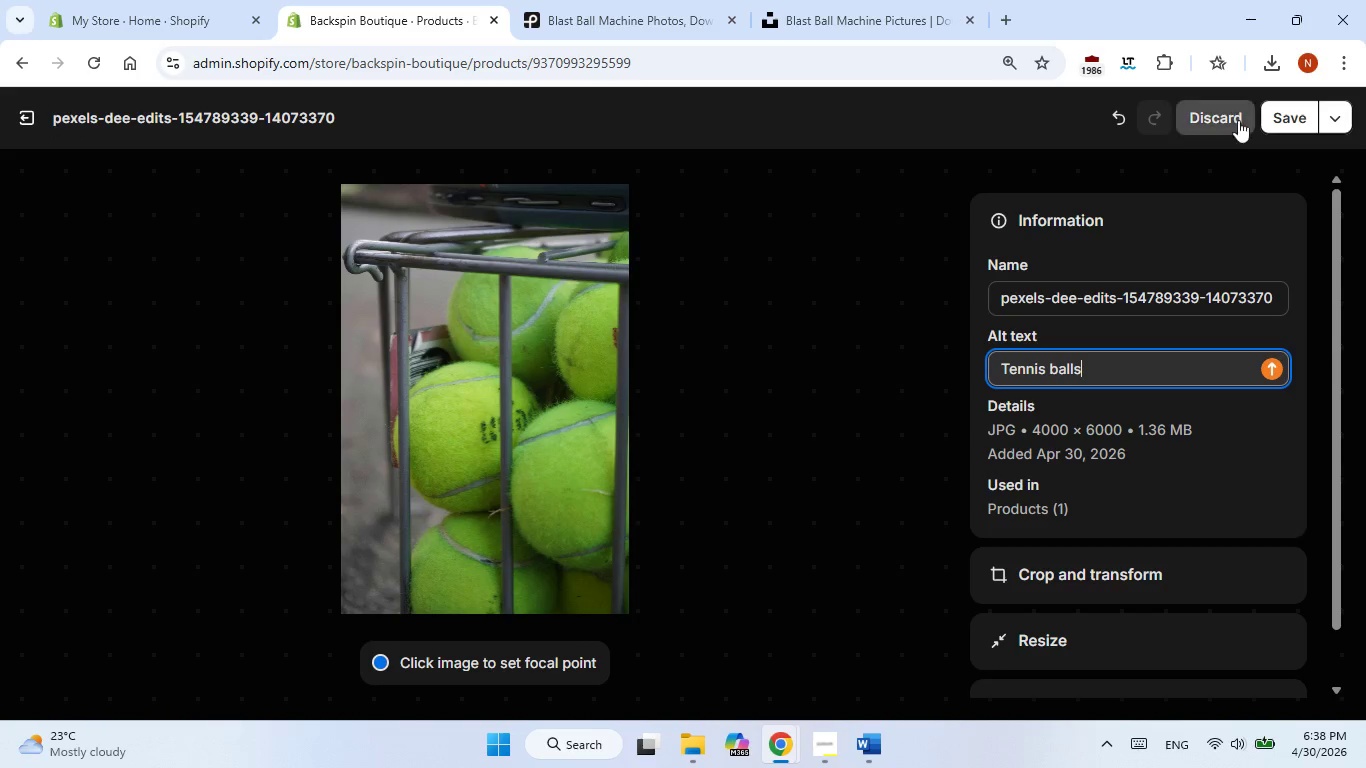 
left_click([1305, 110])
 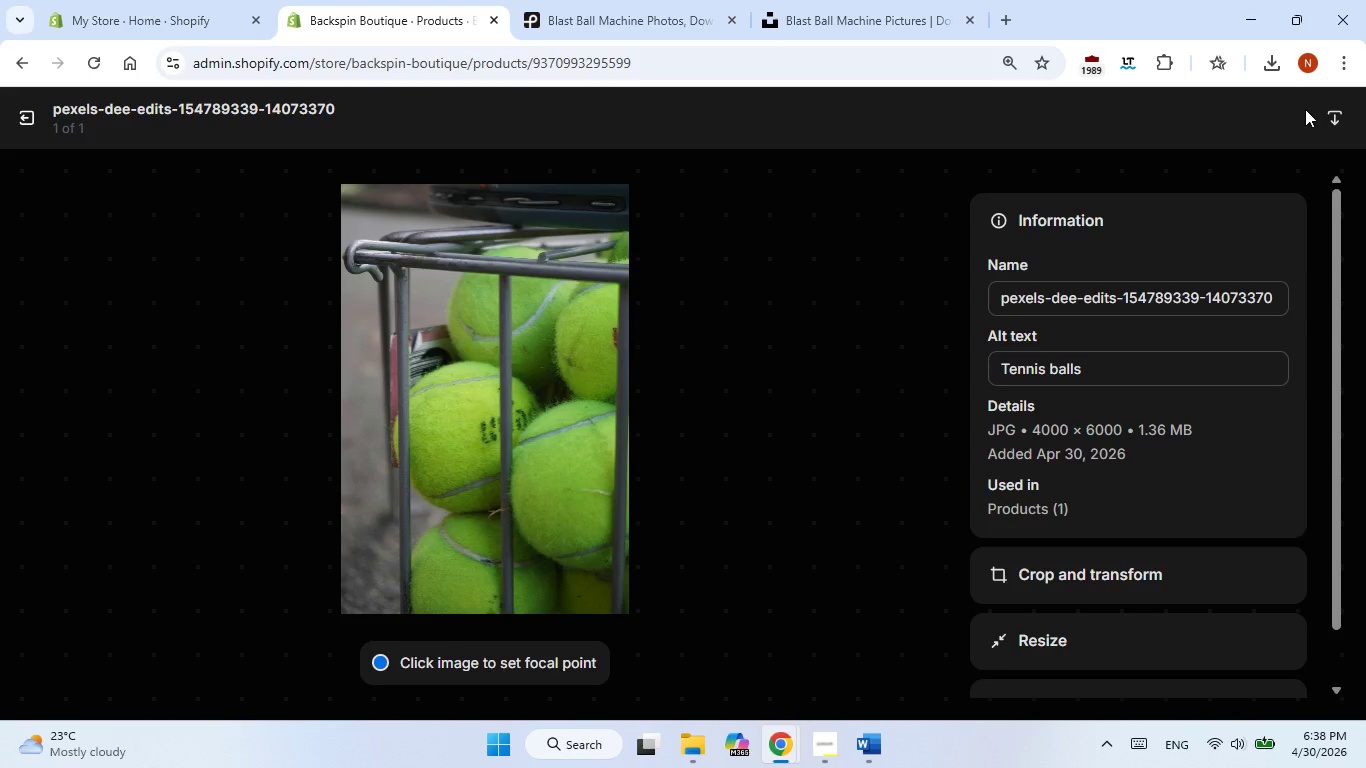 
wait(25.59)
 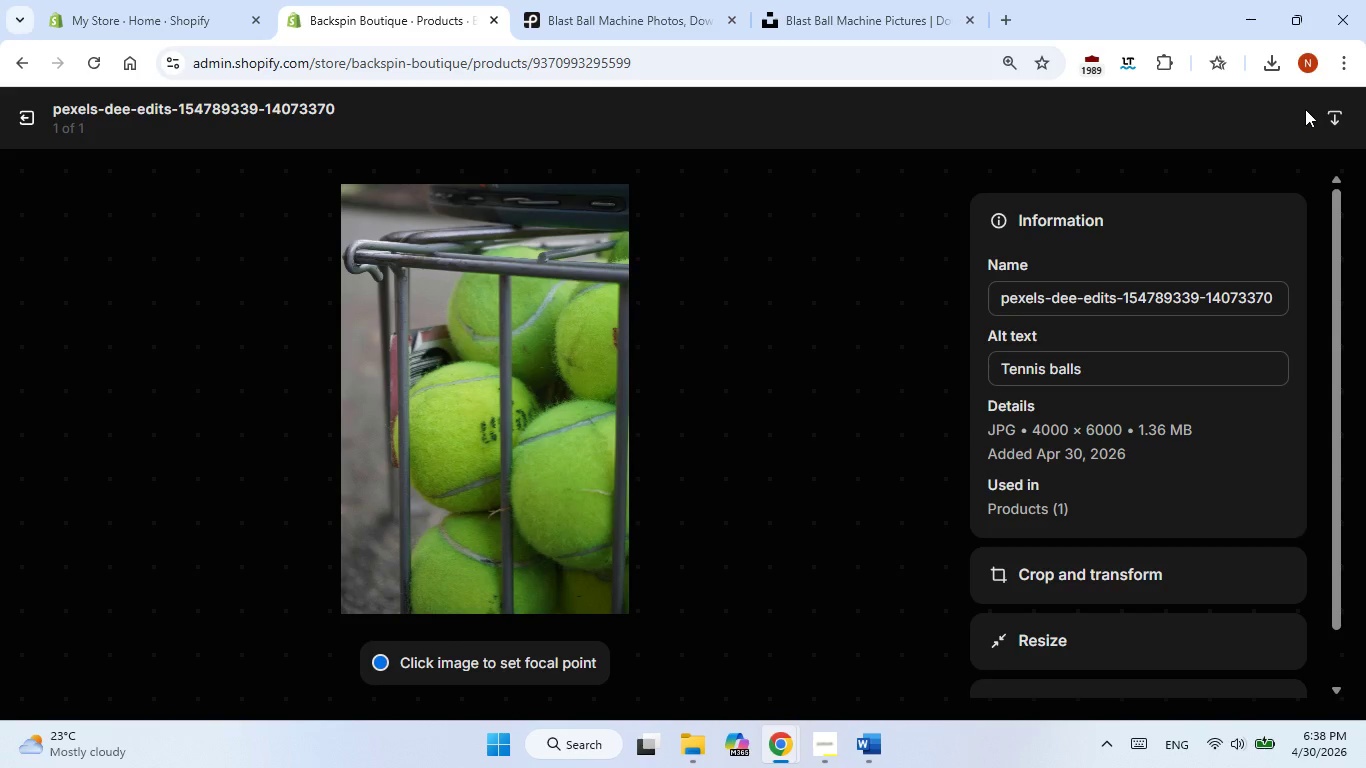 
left_click([1132, 355])
 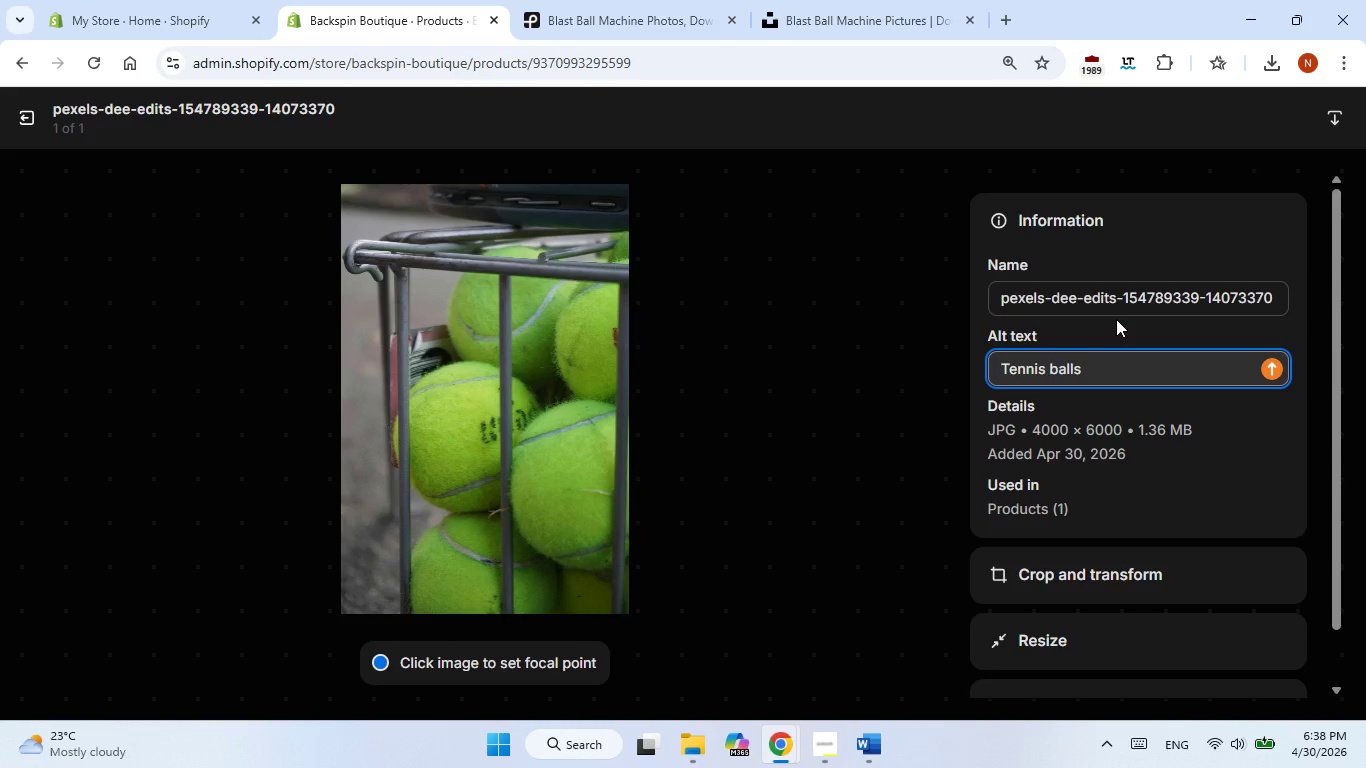 
type( in the net)
 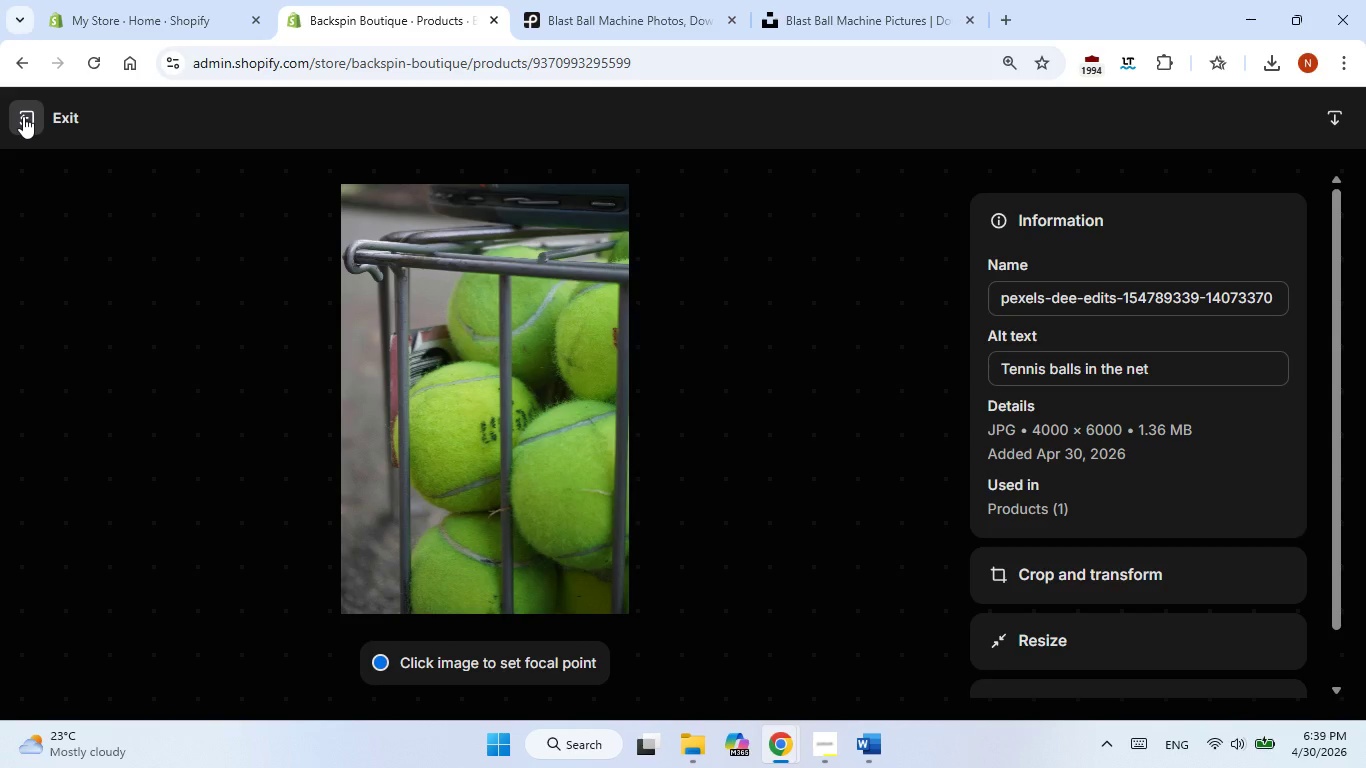 
wait(18.05)
 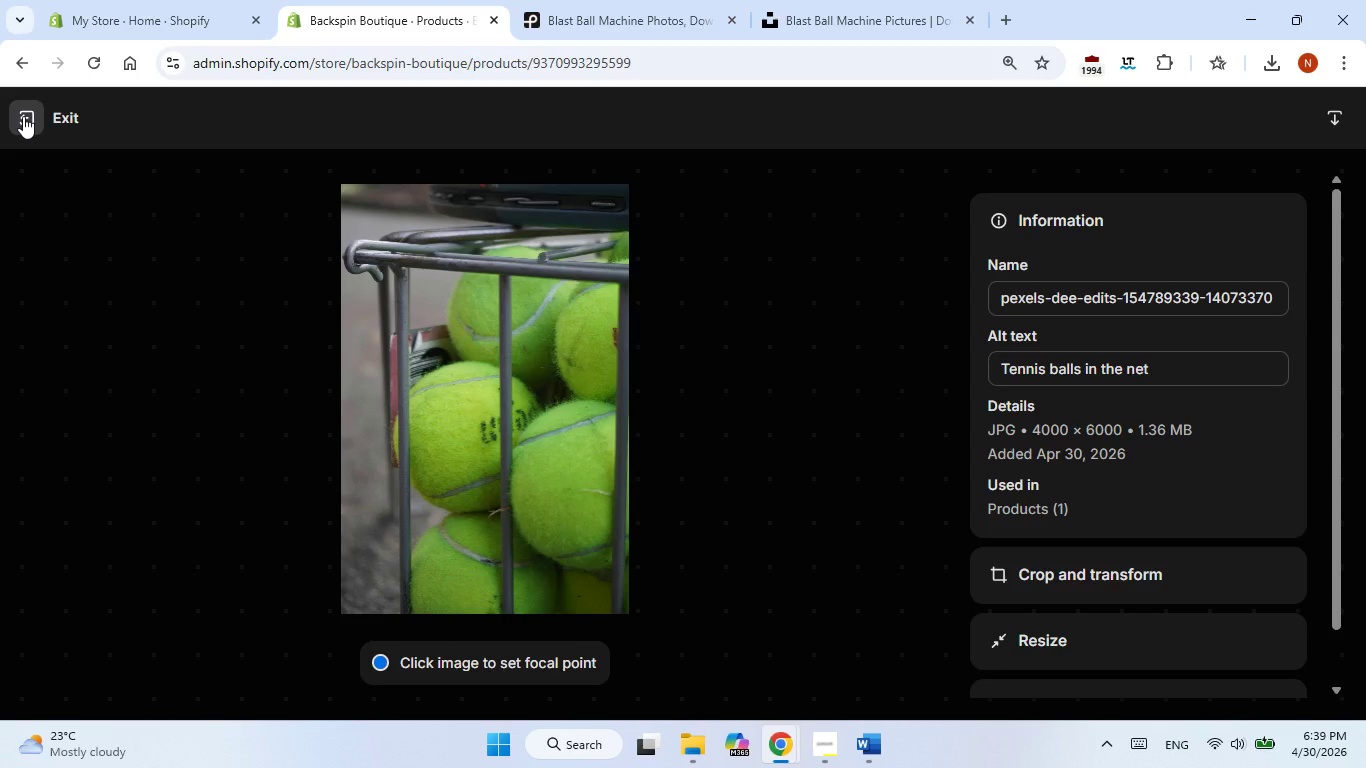 
left_click([30, 114])
 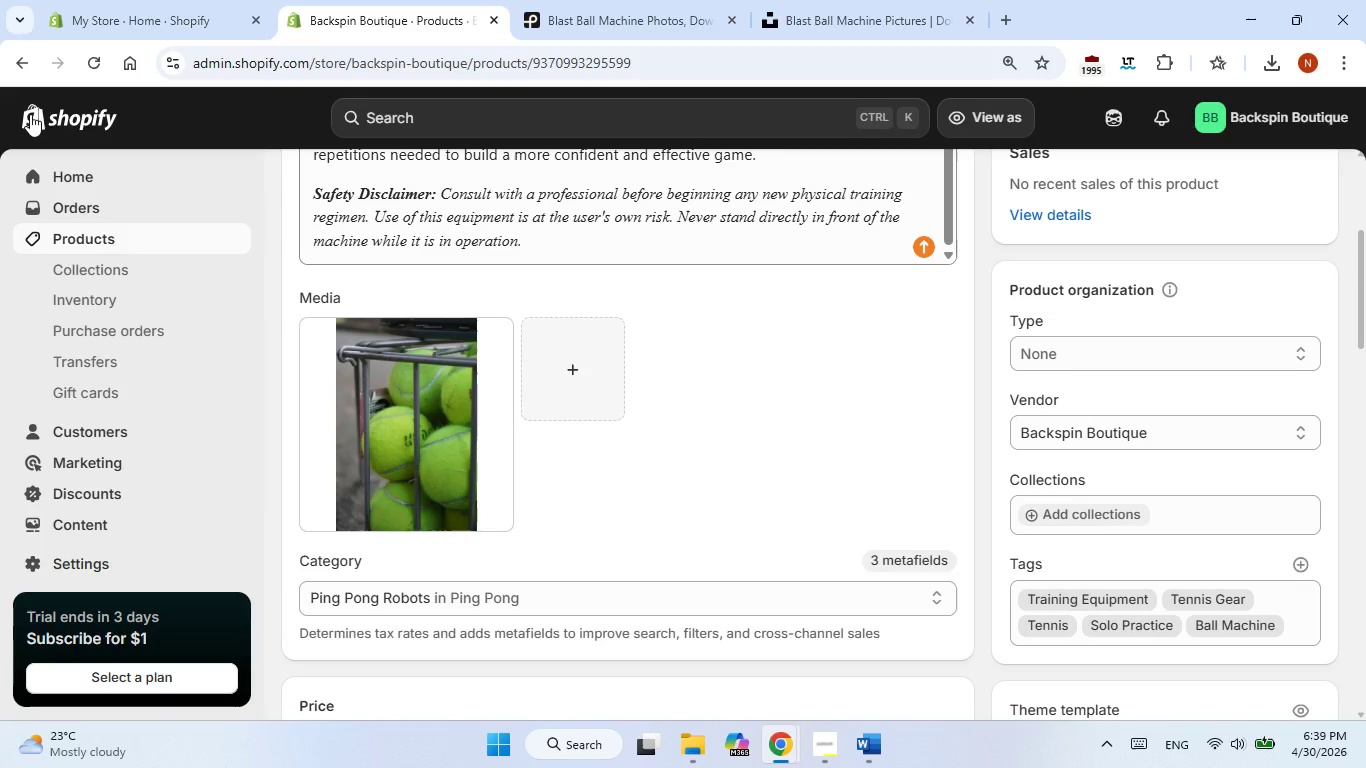 
wait(11.14)
 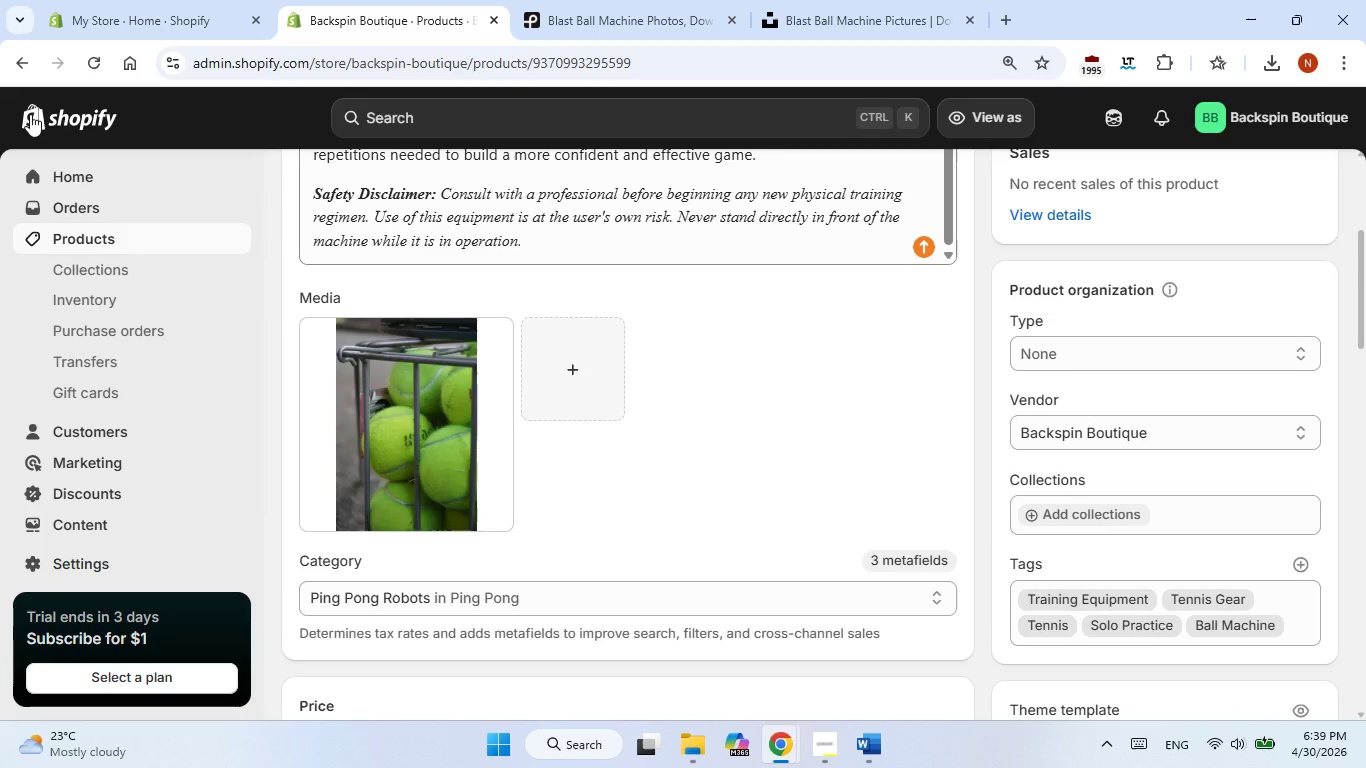 
scroll: coordinate [591, 335], scroll_direction: down, amount: 4.0
 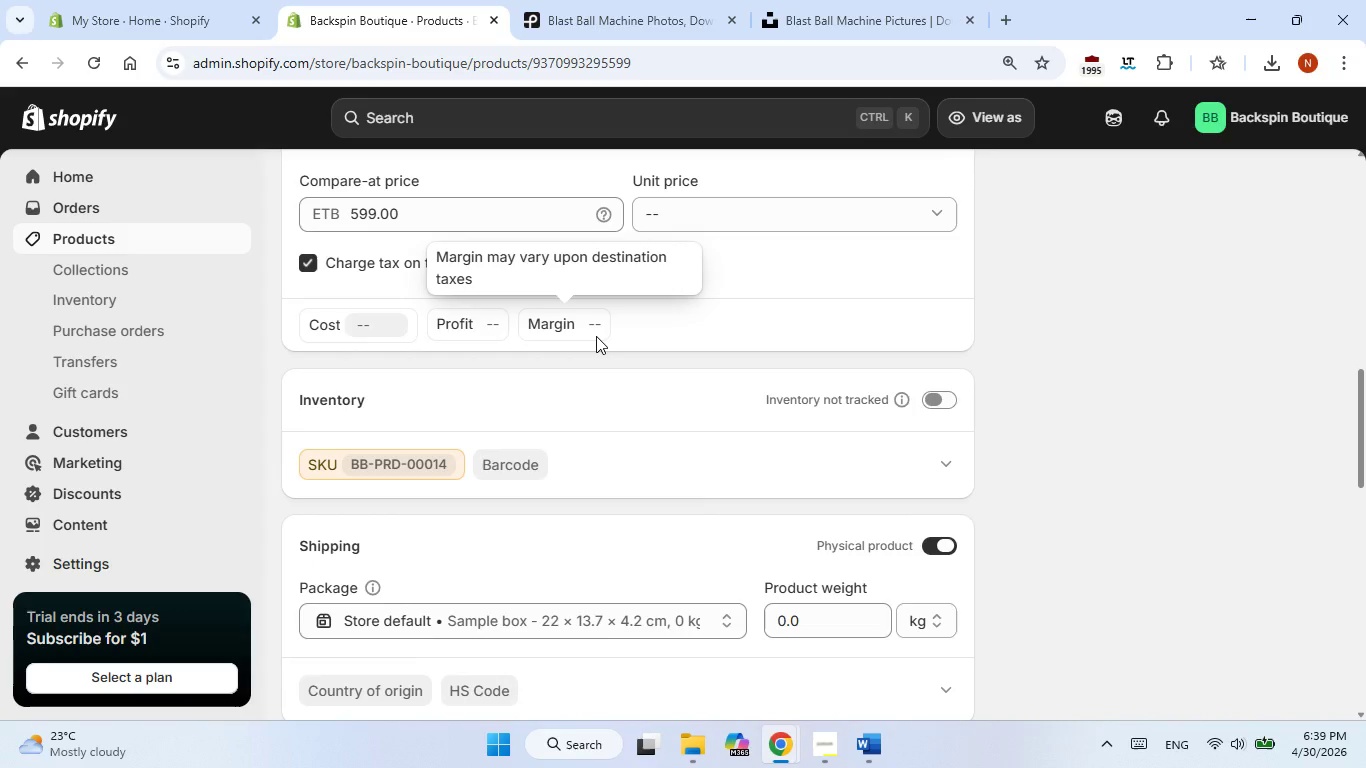 
scroll: coordinate [596, 336], scroll_direction: none, amount: 0.0
 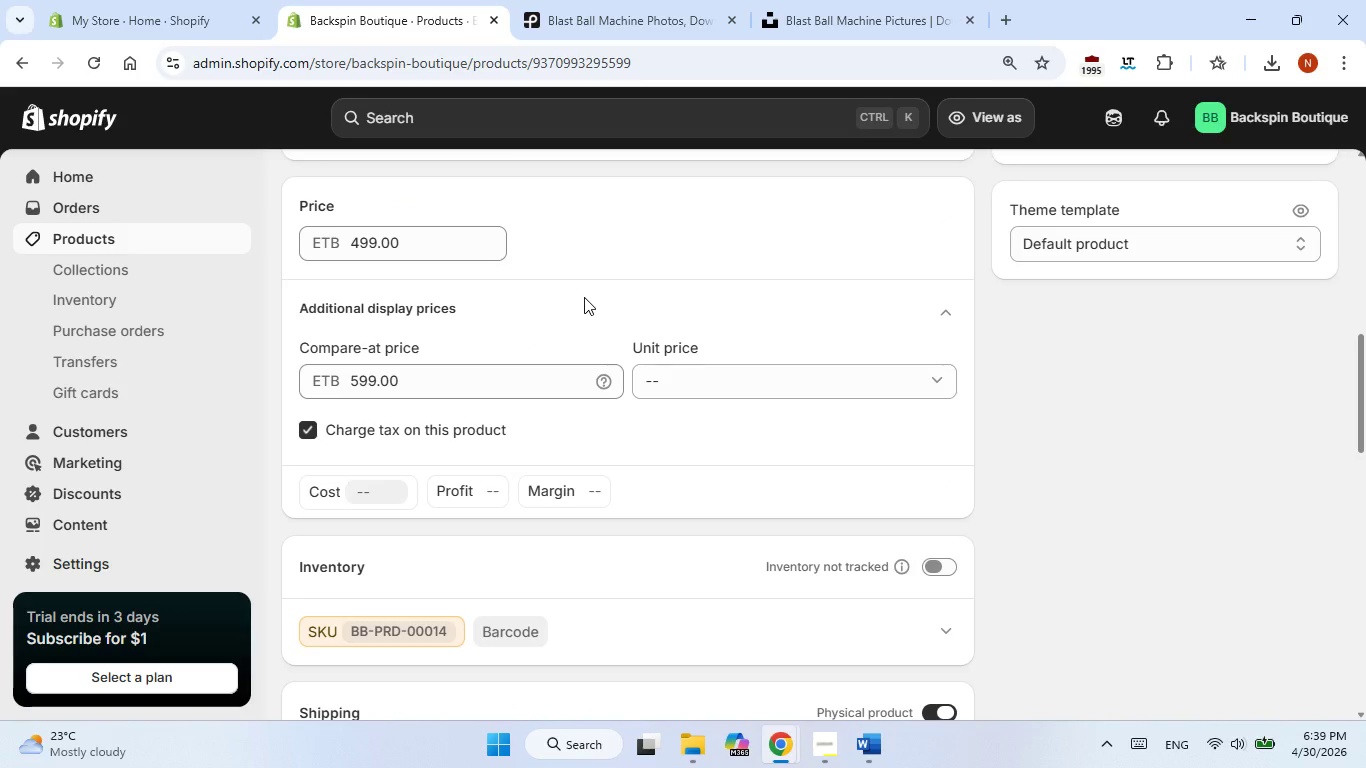 
wait(6.21)
 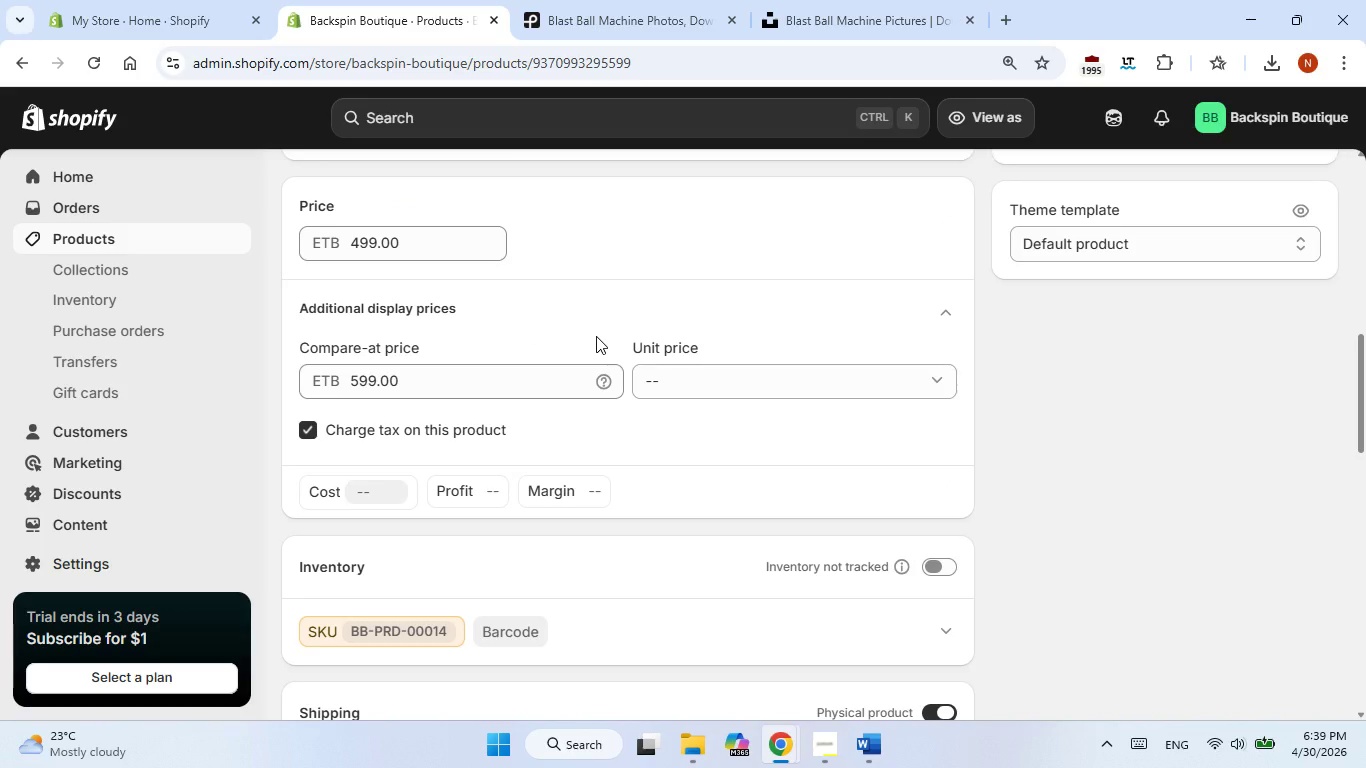 
scroll: coordinate [709, 399], scroll_direction: down, amount: 3.0
 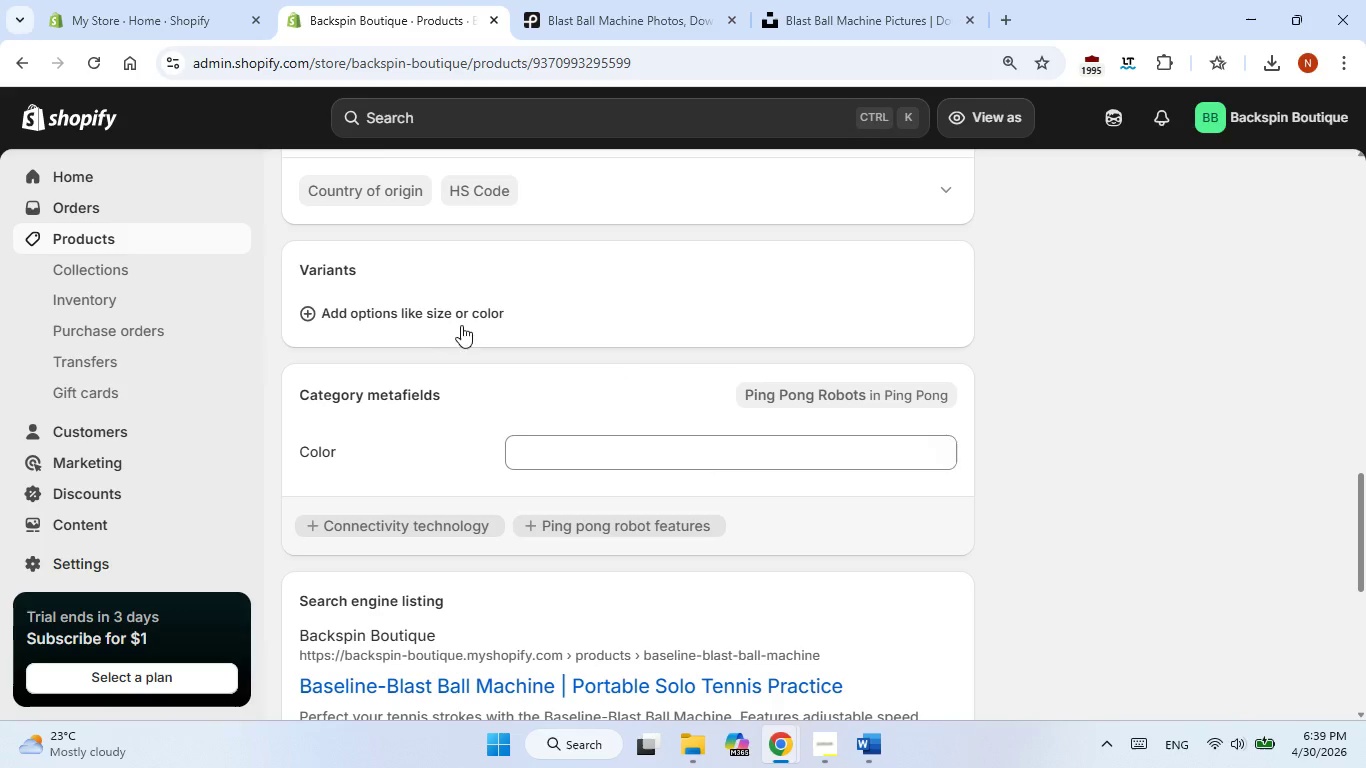 
left_click([425, 317])
 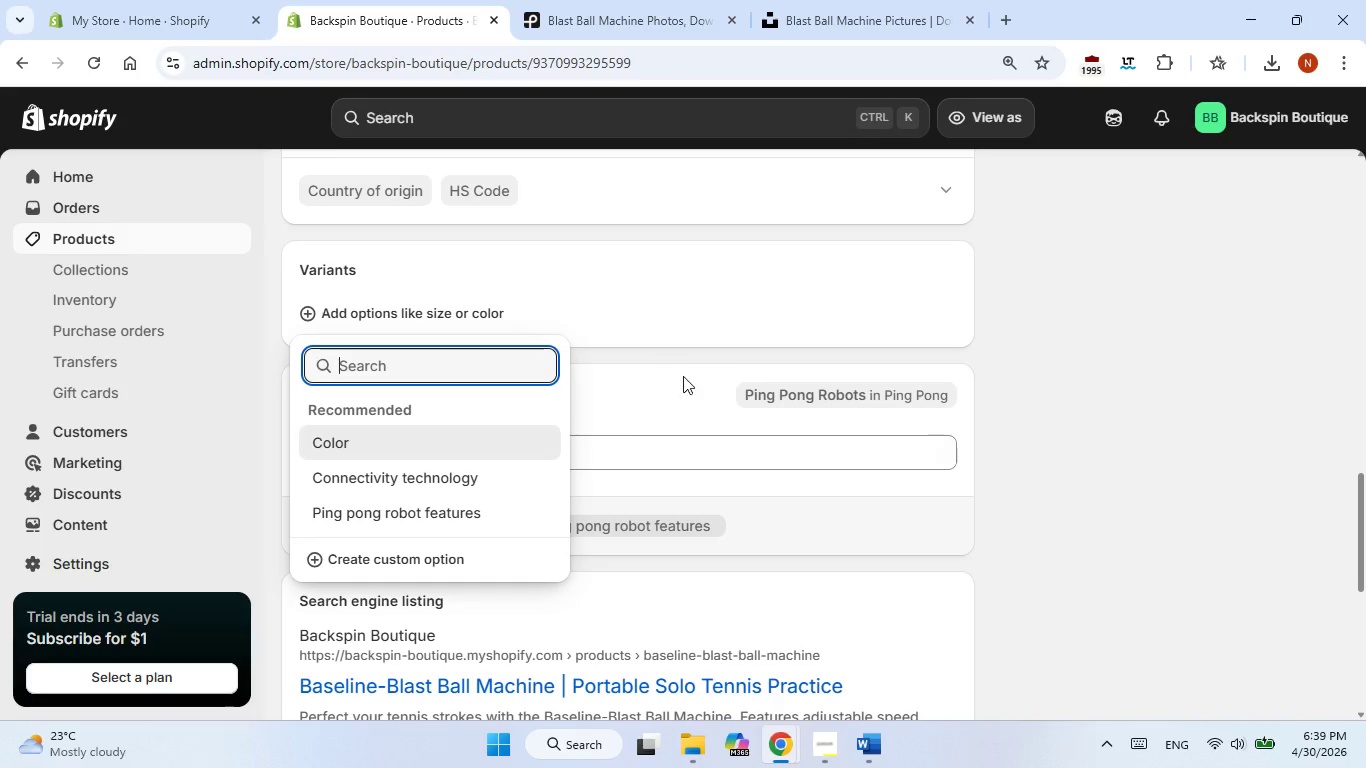 
scroll: coordinate [692, 381], scroll_direction: down, amount: 1.0
 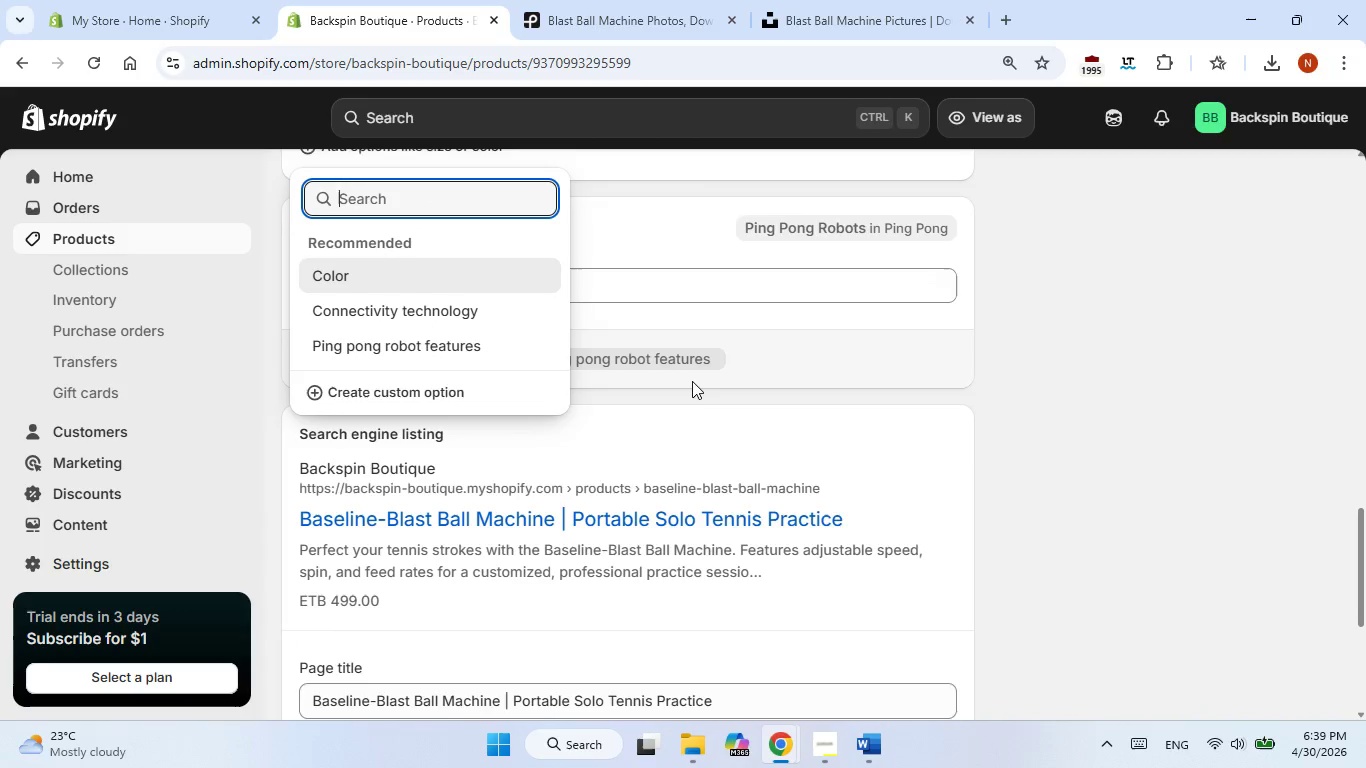 
scroll: coordinate [692, 381], scroll_direction: none, amount: 0.0
 